 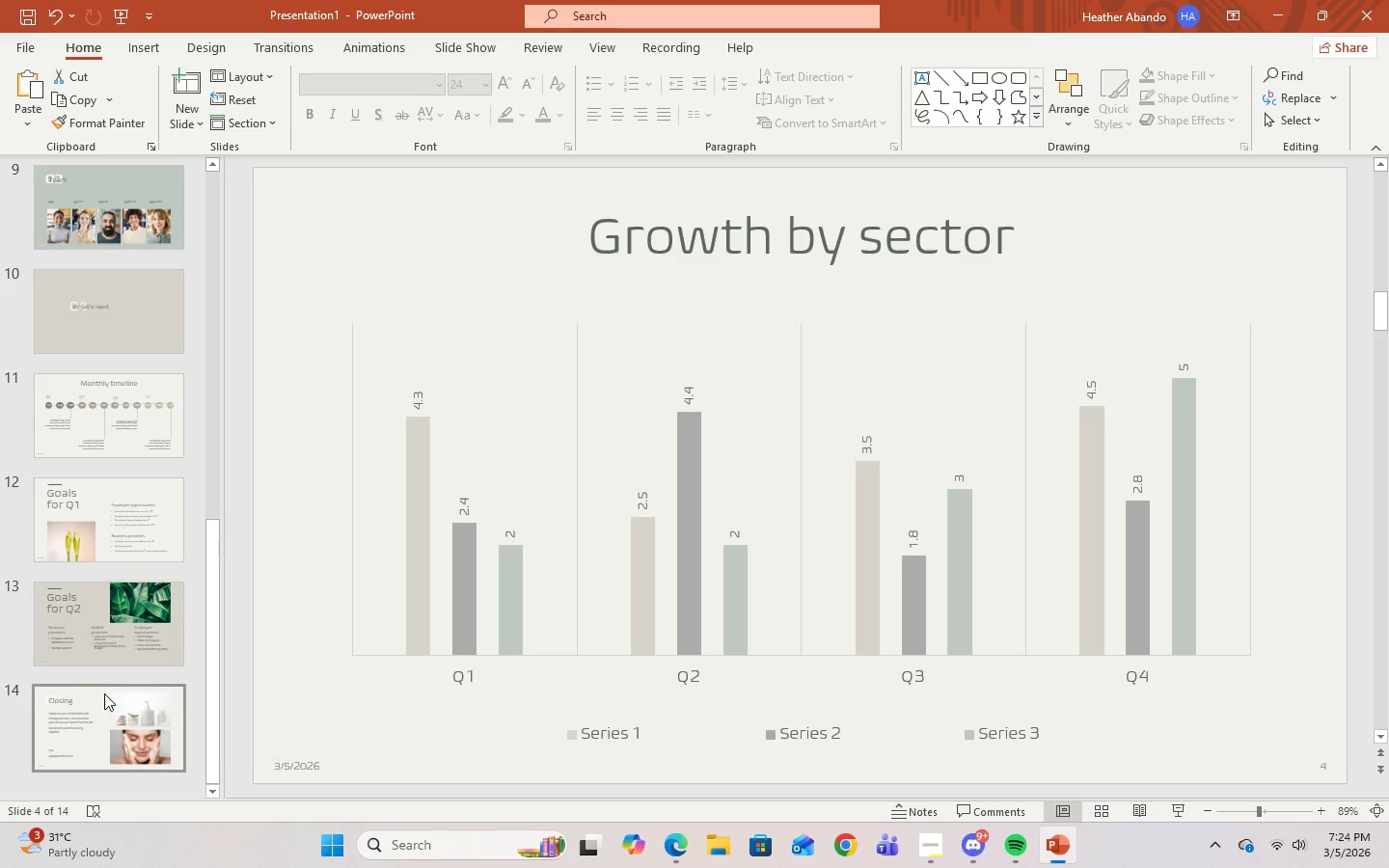 
left_click([108, 723])
 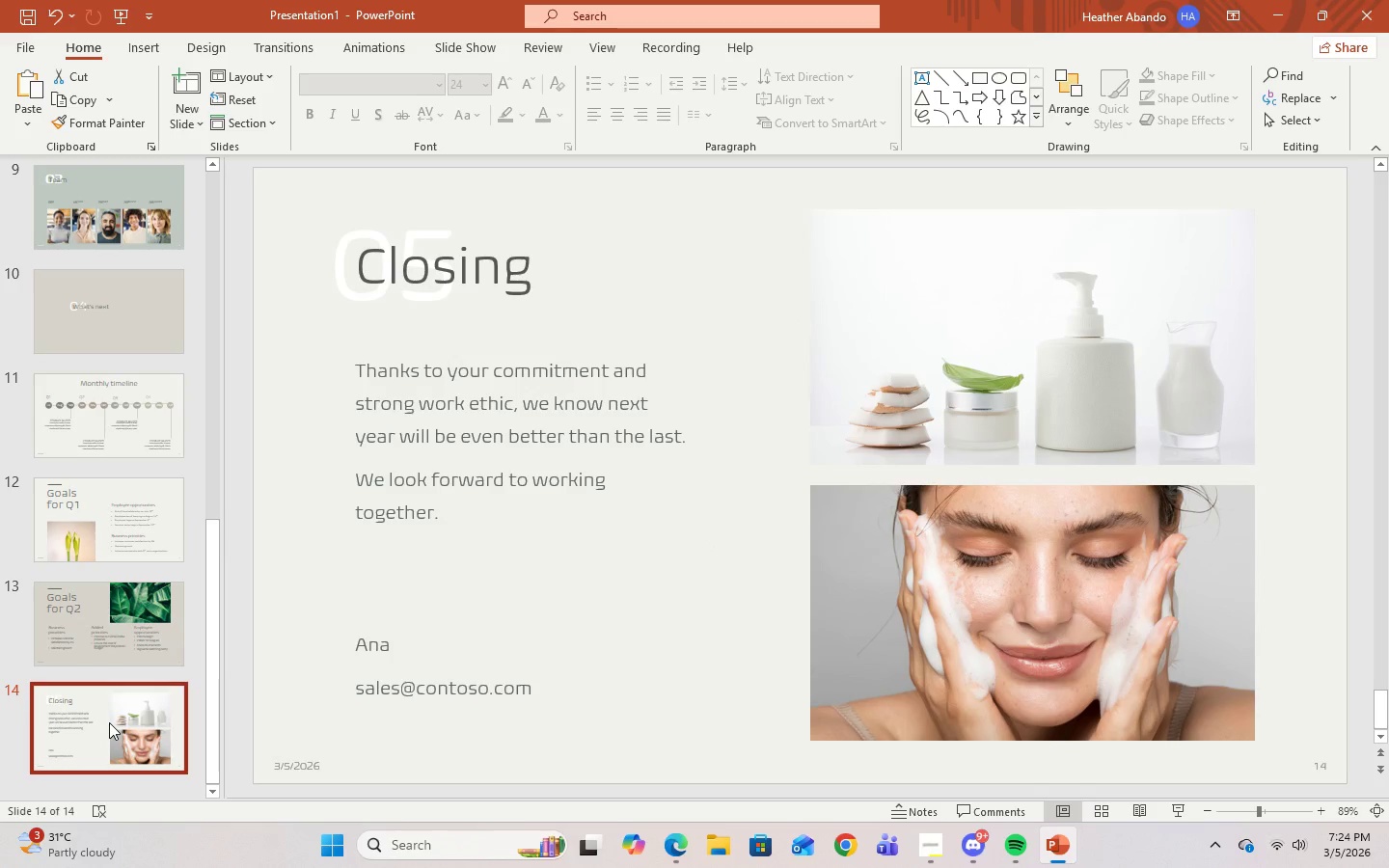 
left_click_drag(start_coordinate=[109, 722], to_coordinate=[105, 305])
 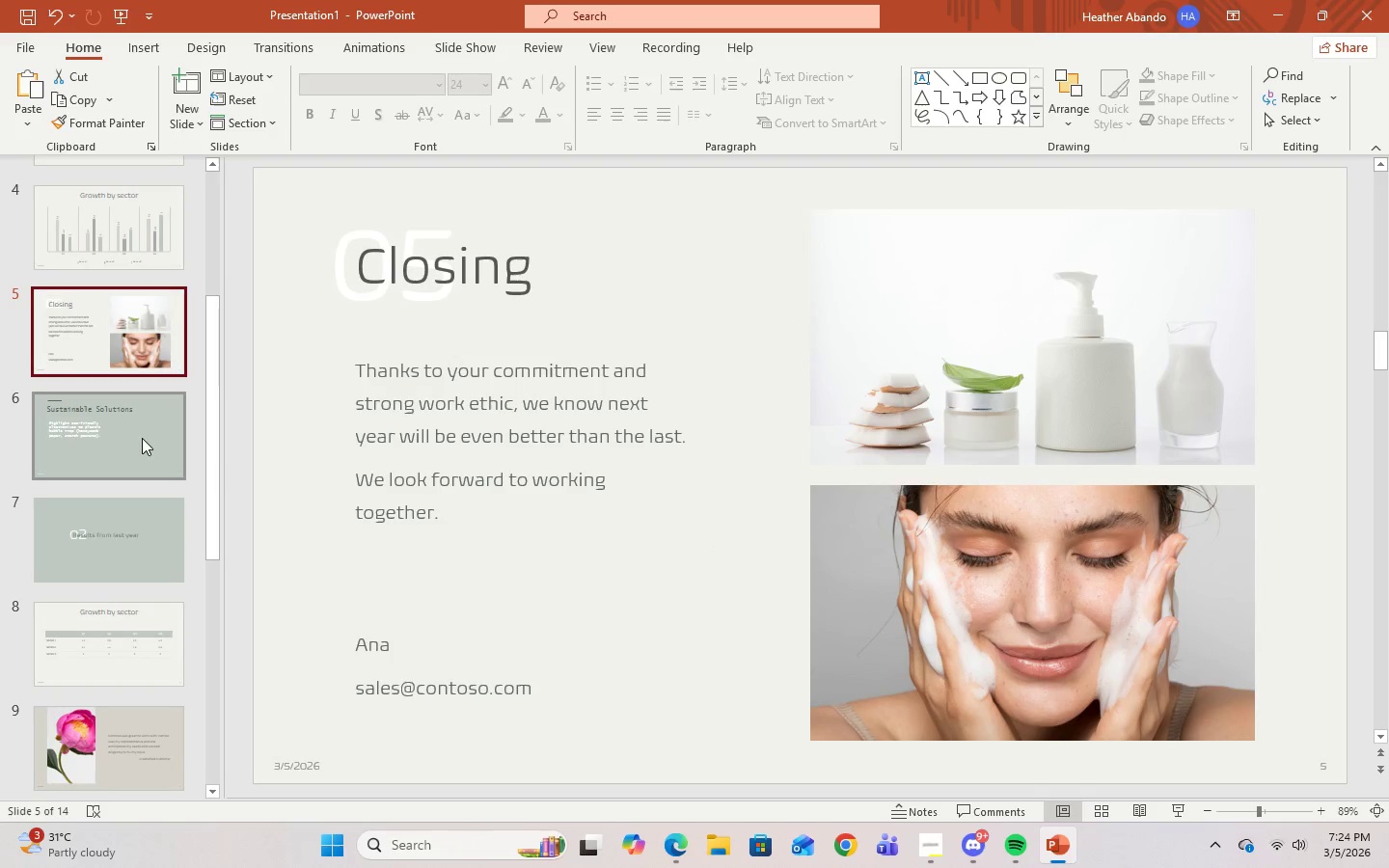 
scroll: coordinate [158, 393], scroll_direction: up, amount: 14.0
 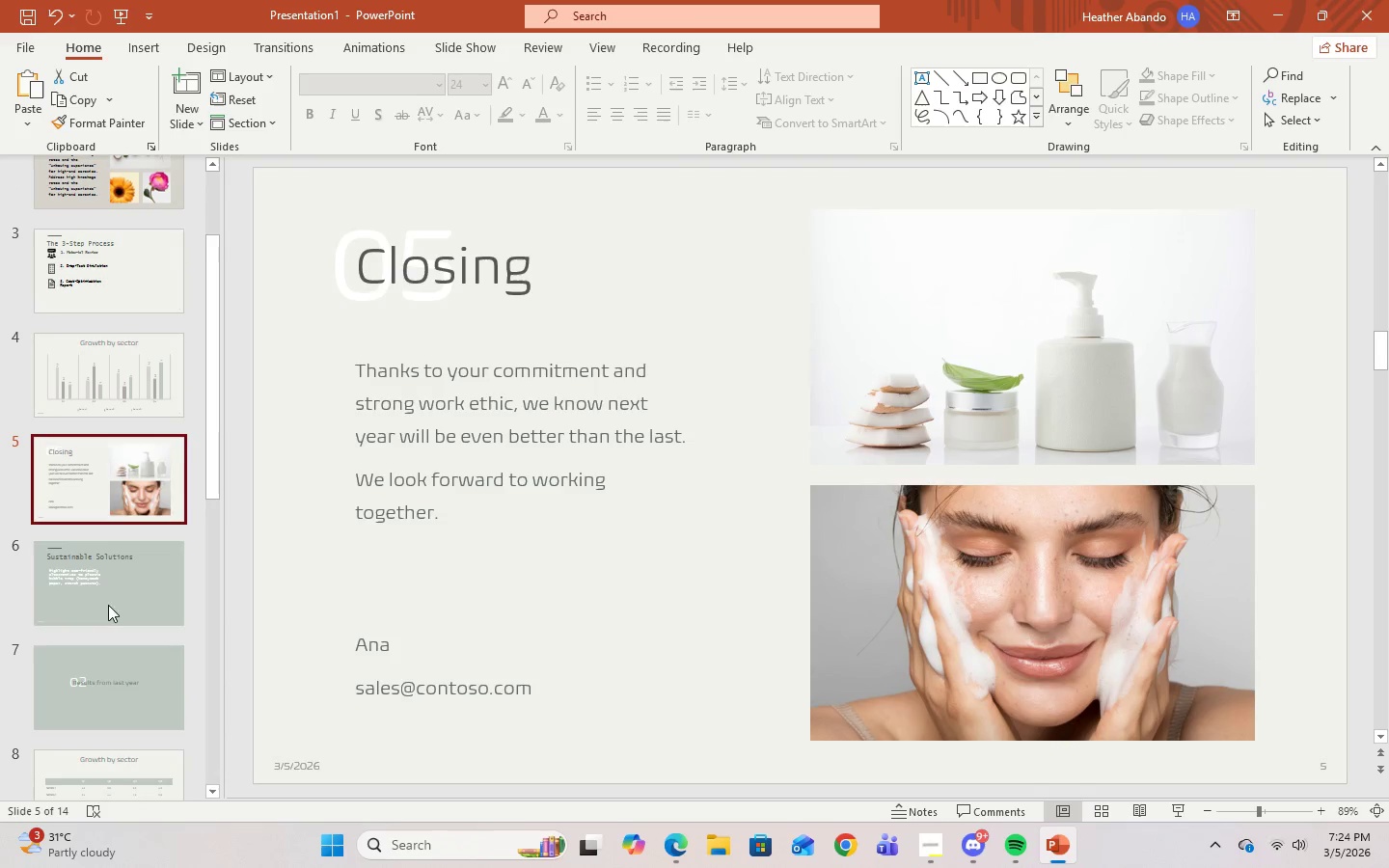 
left_click_drag(start_coordinate=[98, 583], to_coordinate=[105, 344])
 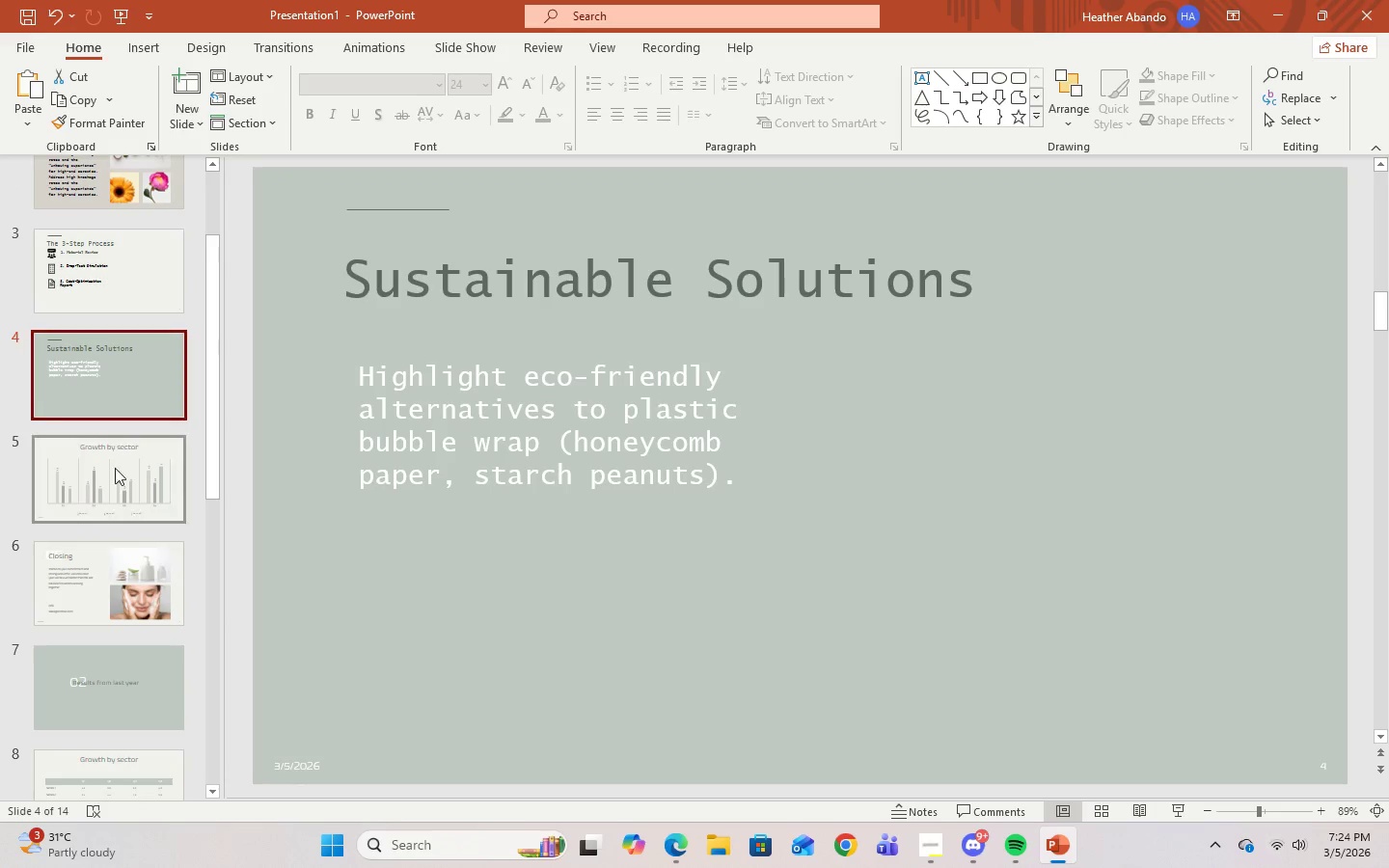 
left_click([115, 477])
 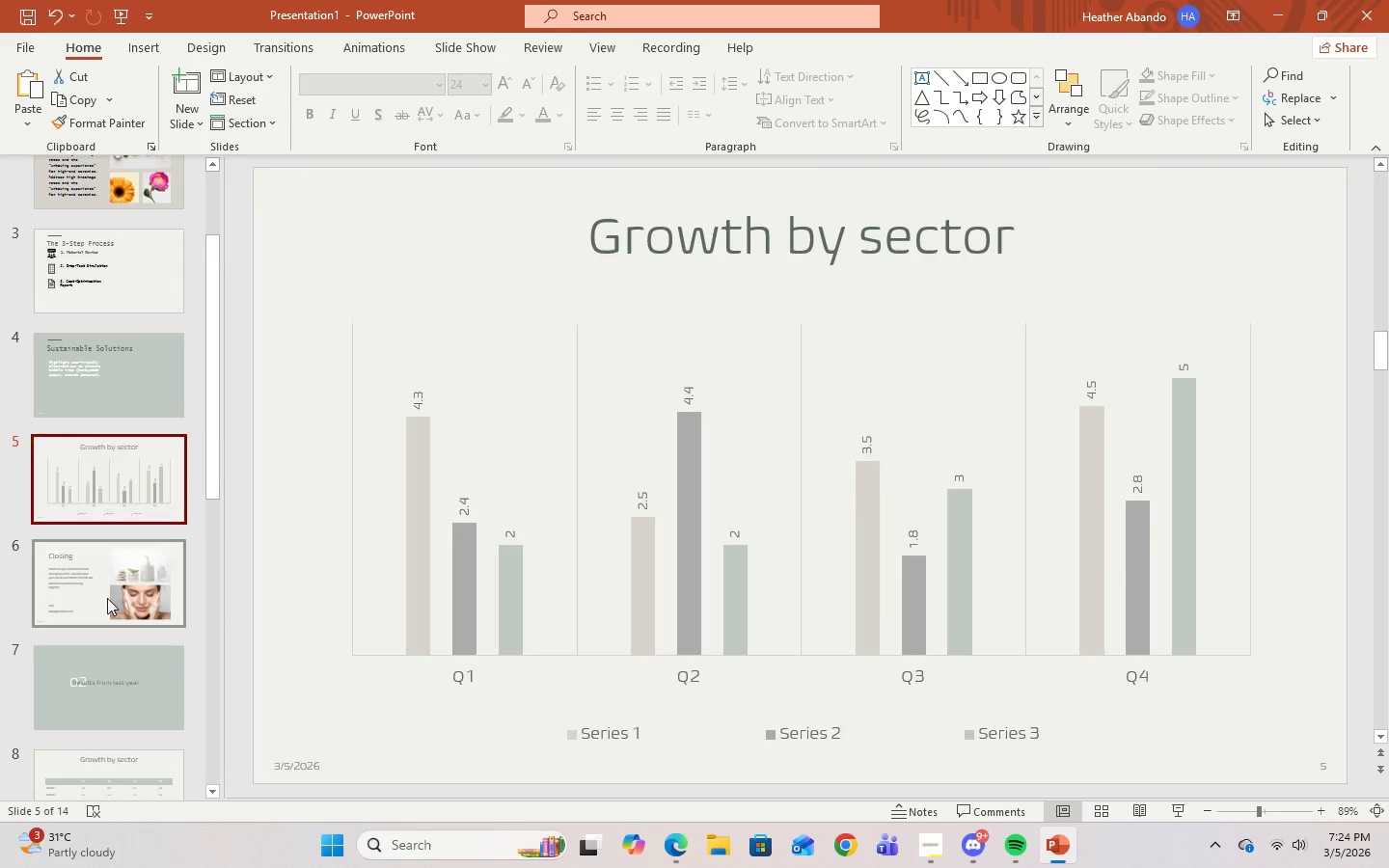 
left_click([107, 598])
 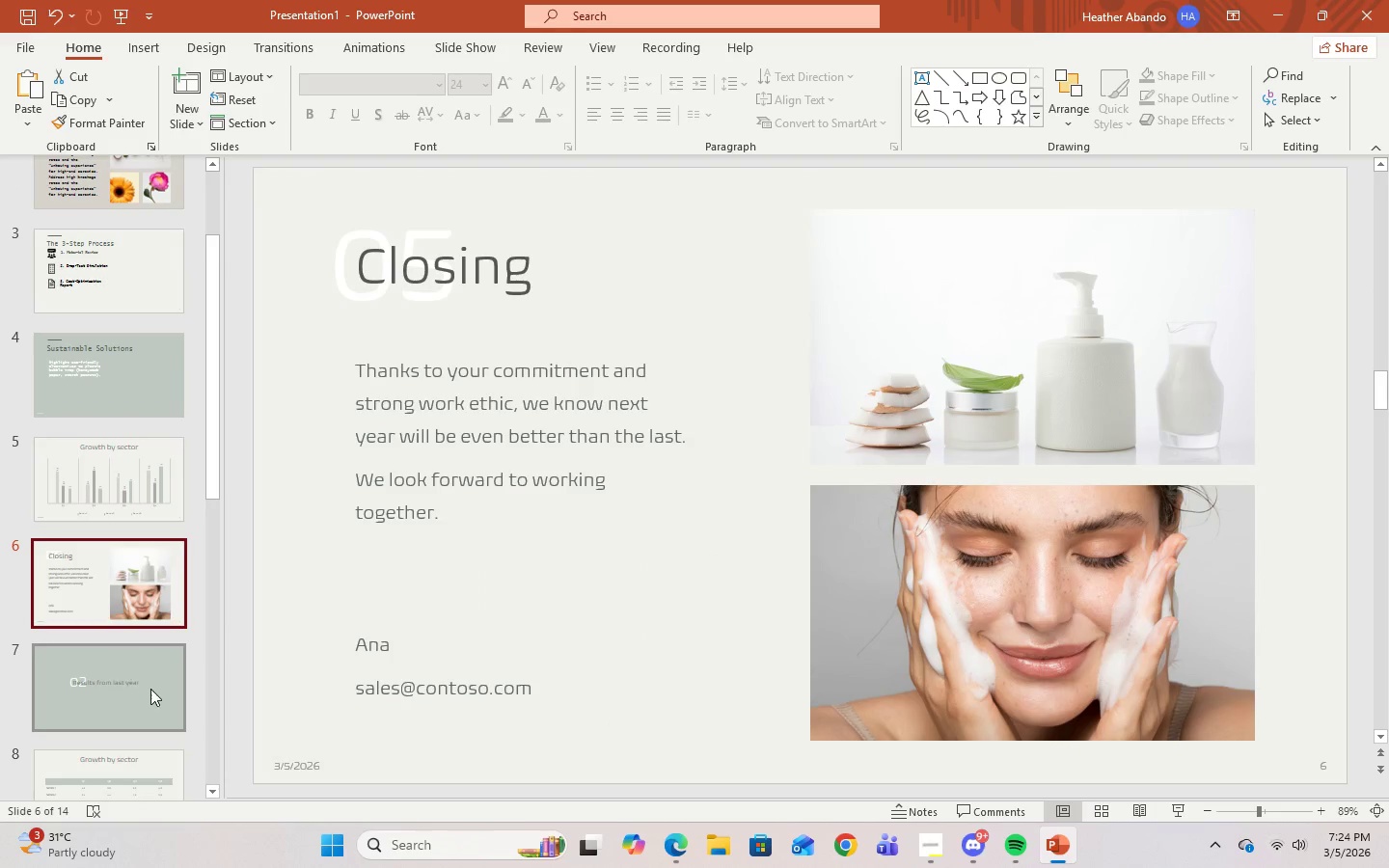 
left_click([152, 692])
 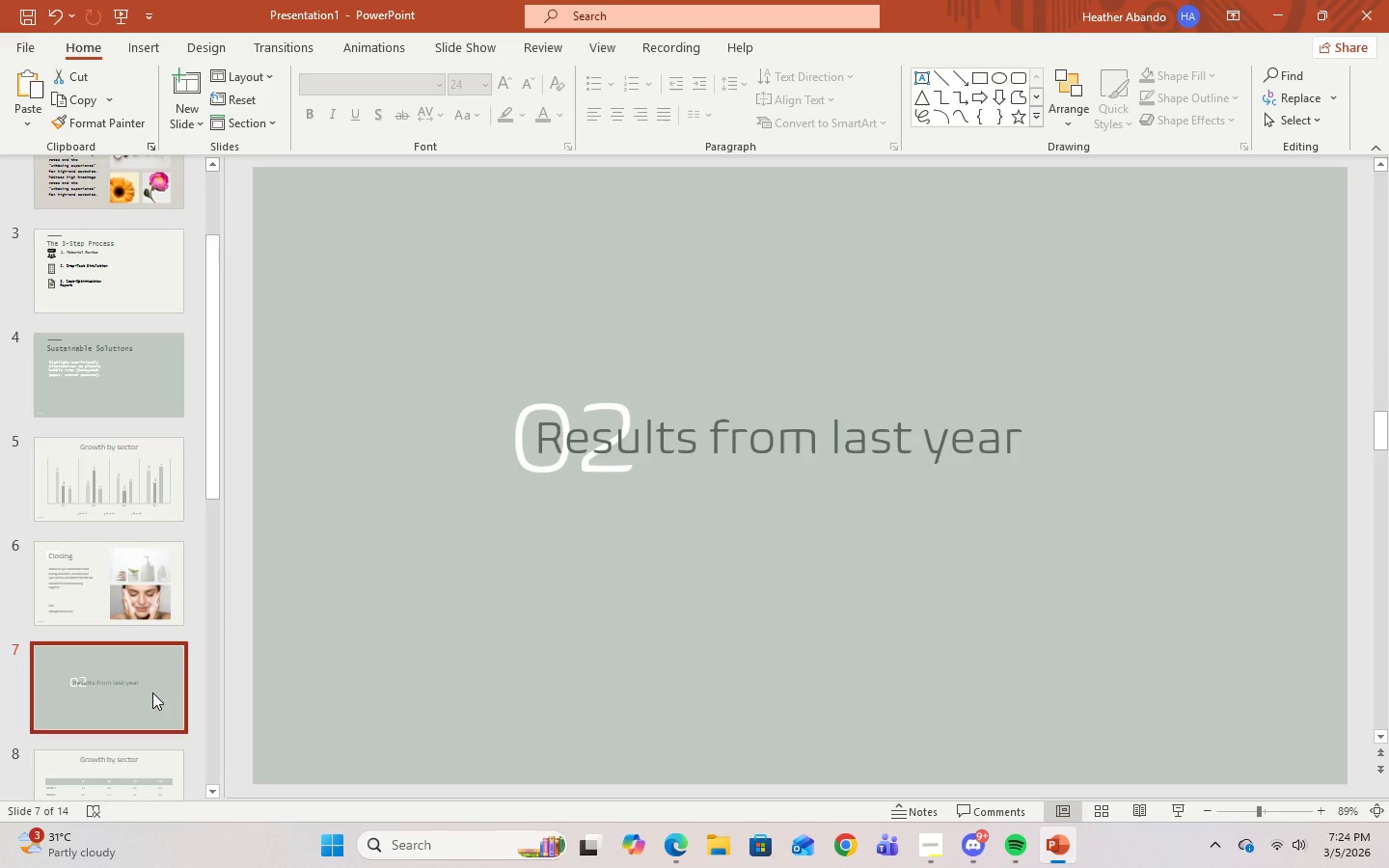 
key(Delete)
 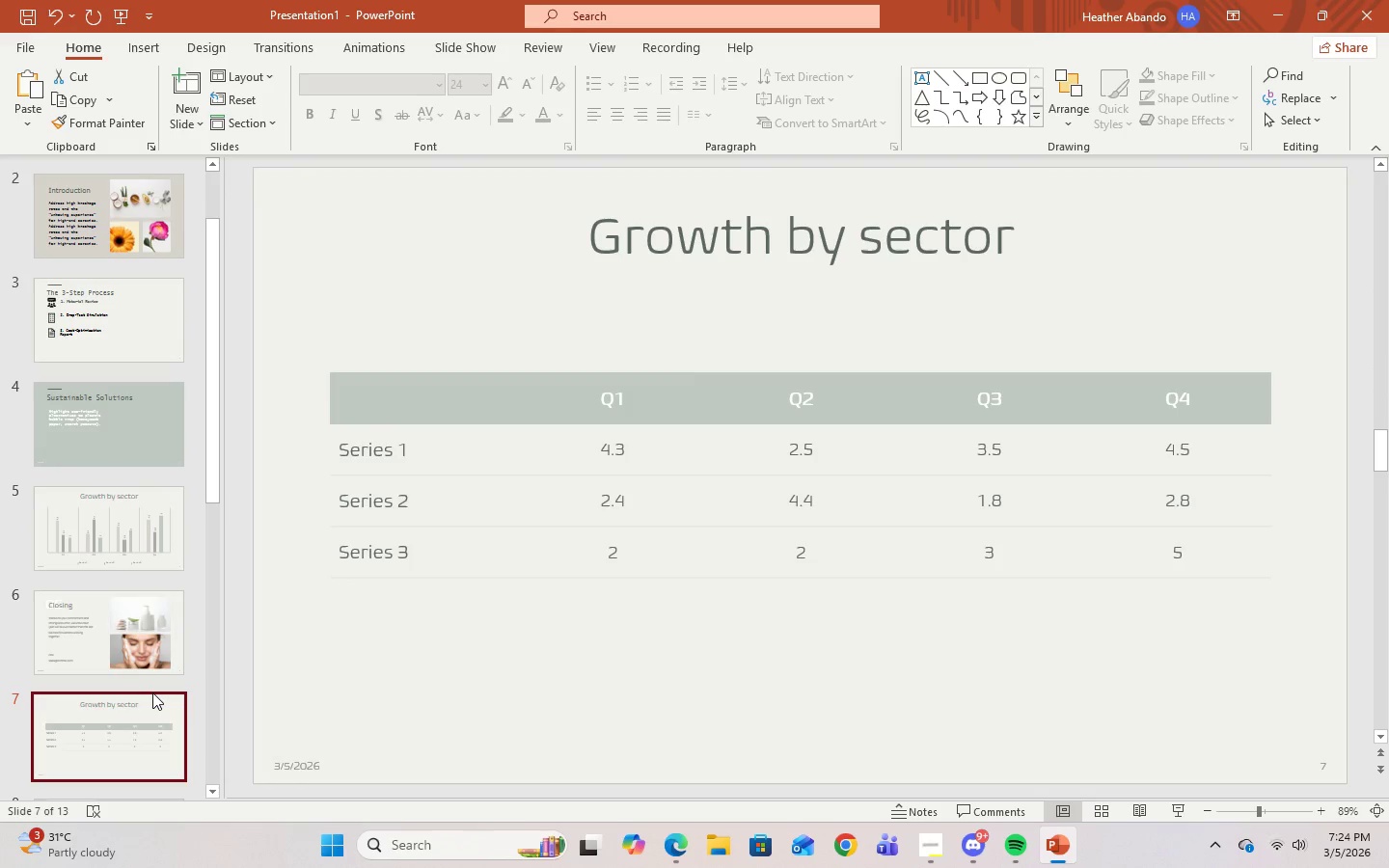 
scroll: coordinate [153, 701], scroll_direction: down, amount: 14.0
 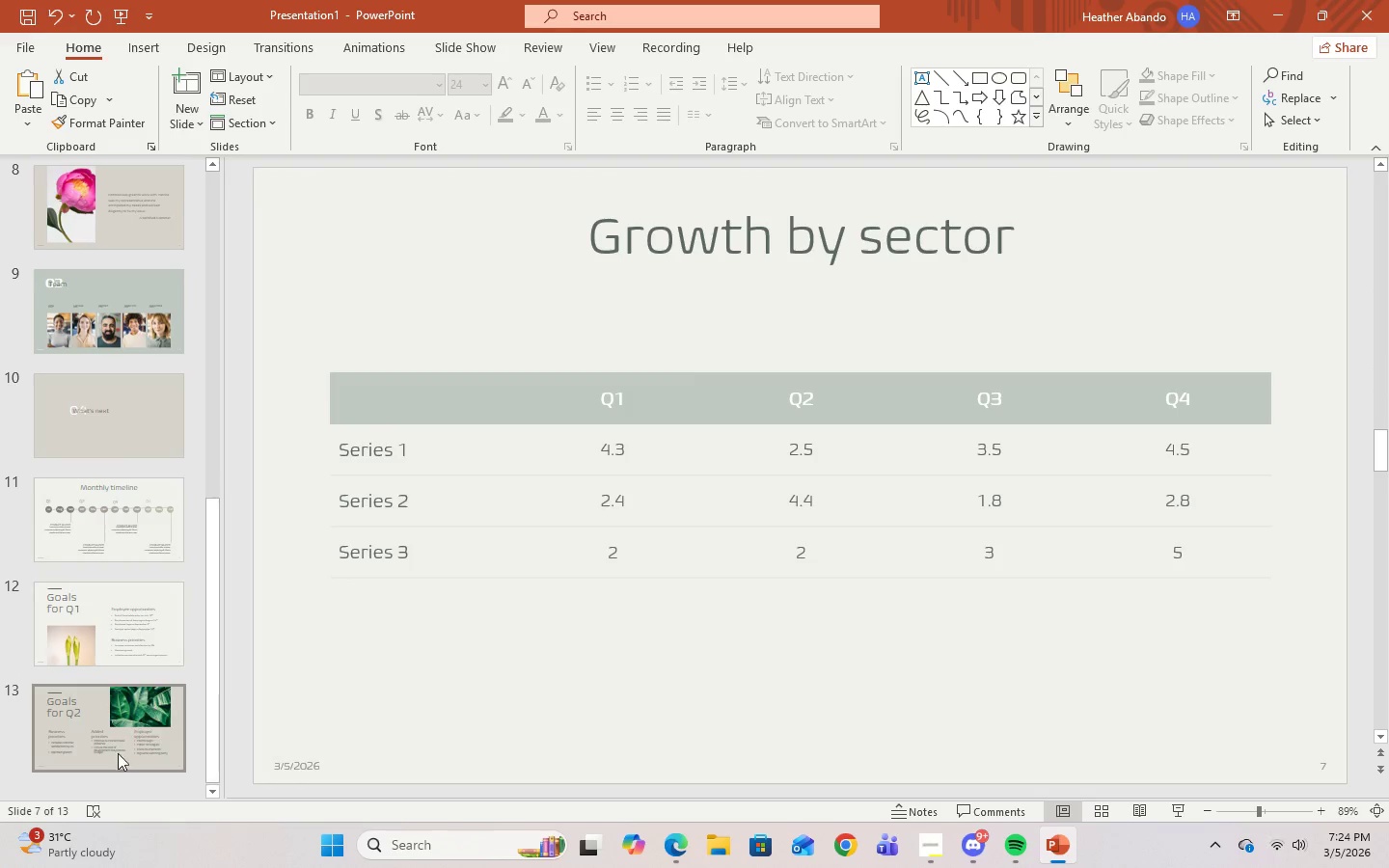 
left_click([100, 738])
 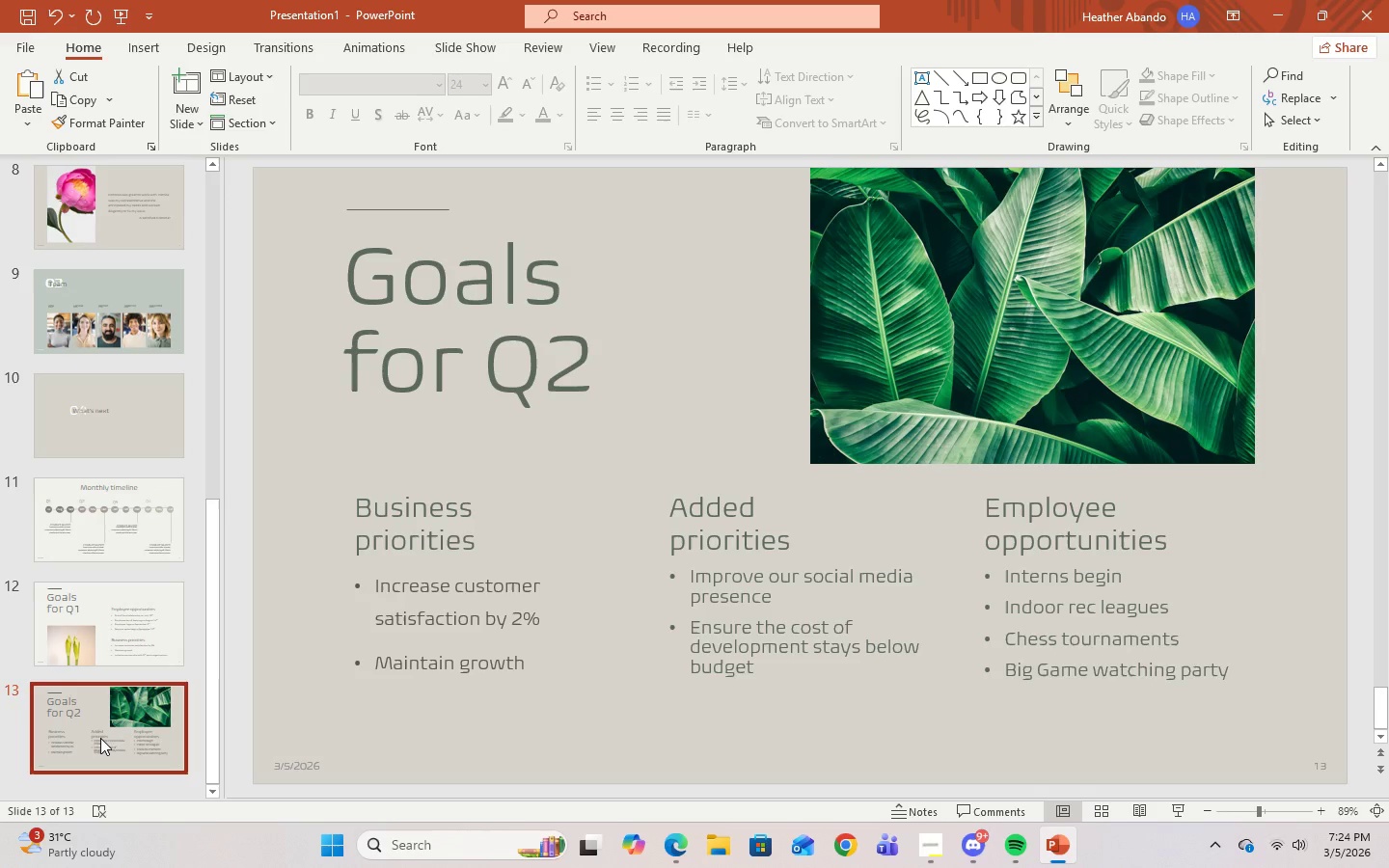 
scroll: coordinate [111, 763], scroll_direction: down, amount: 3.0
 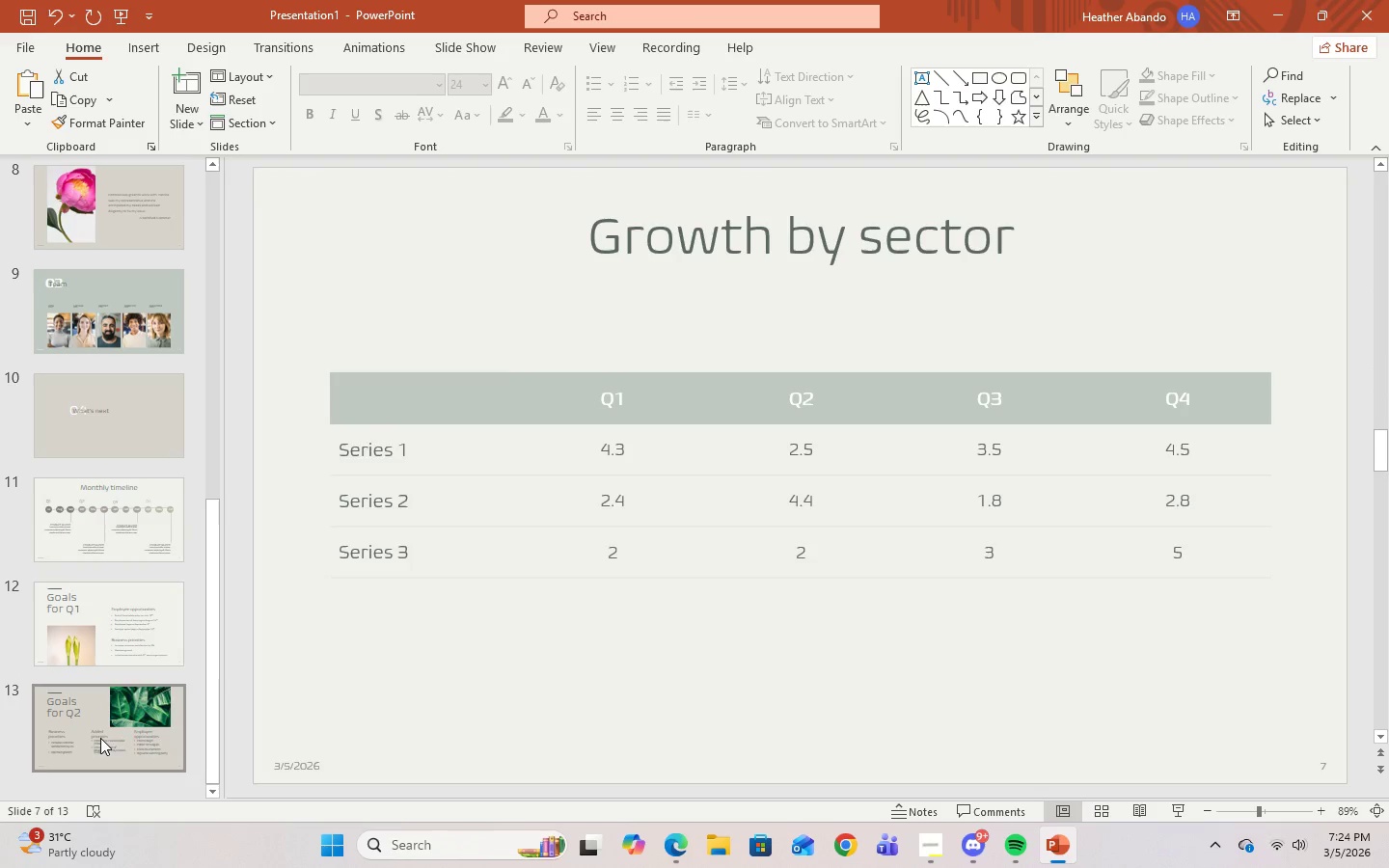 
key(Delete)
 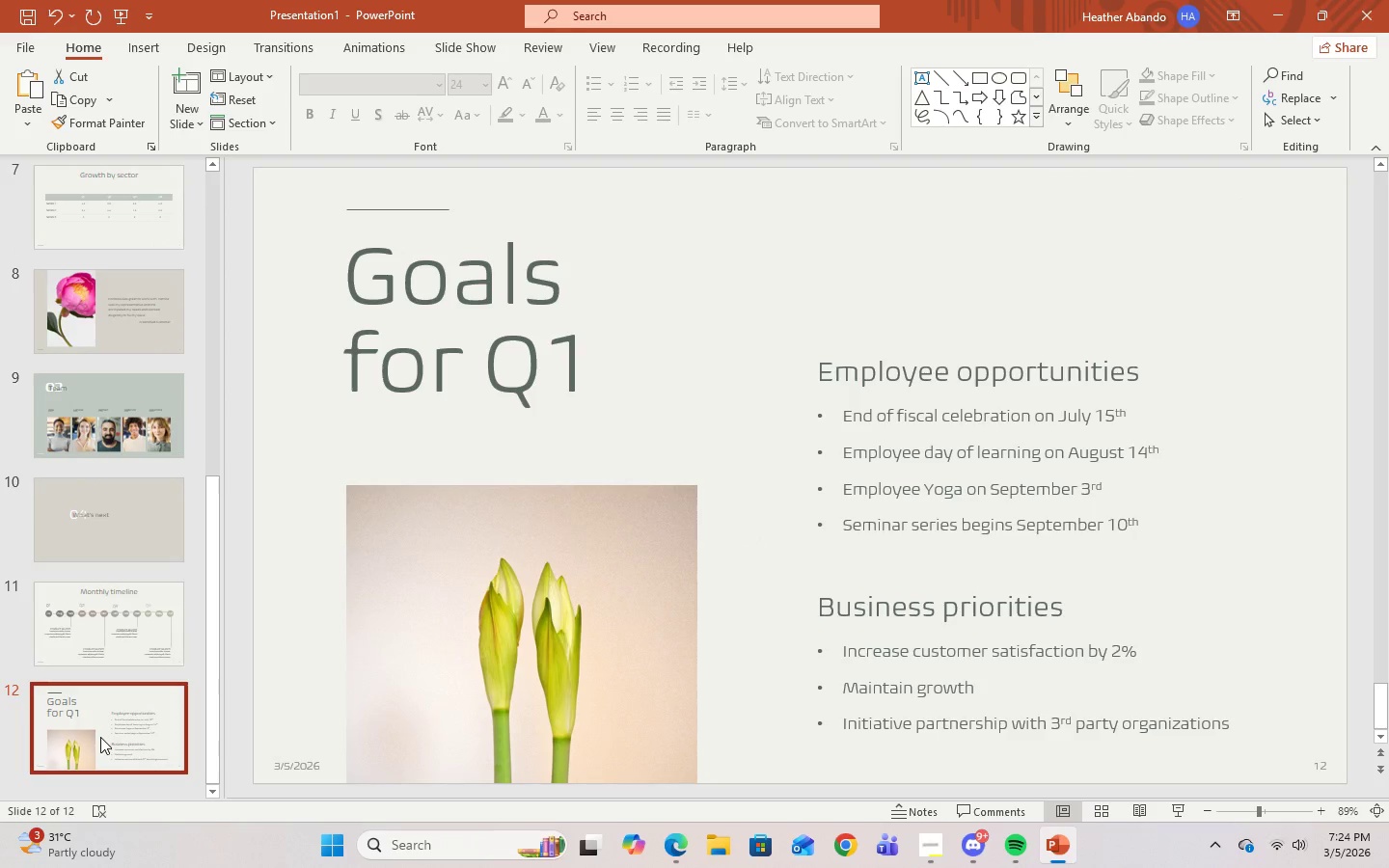 
key(Delete)
 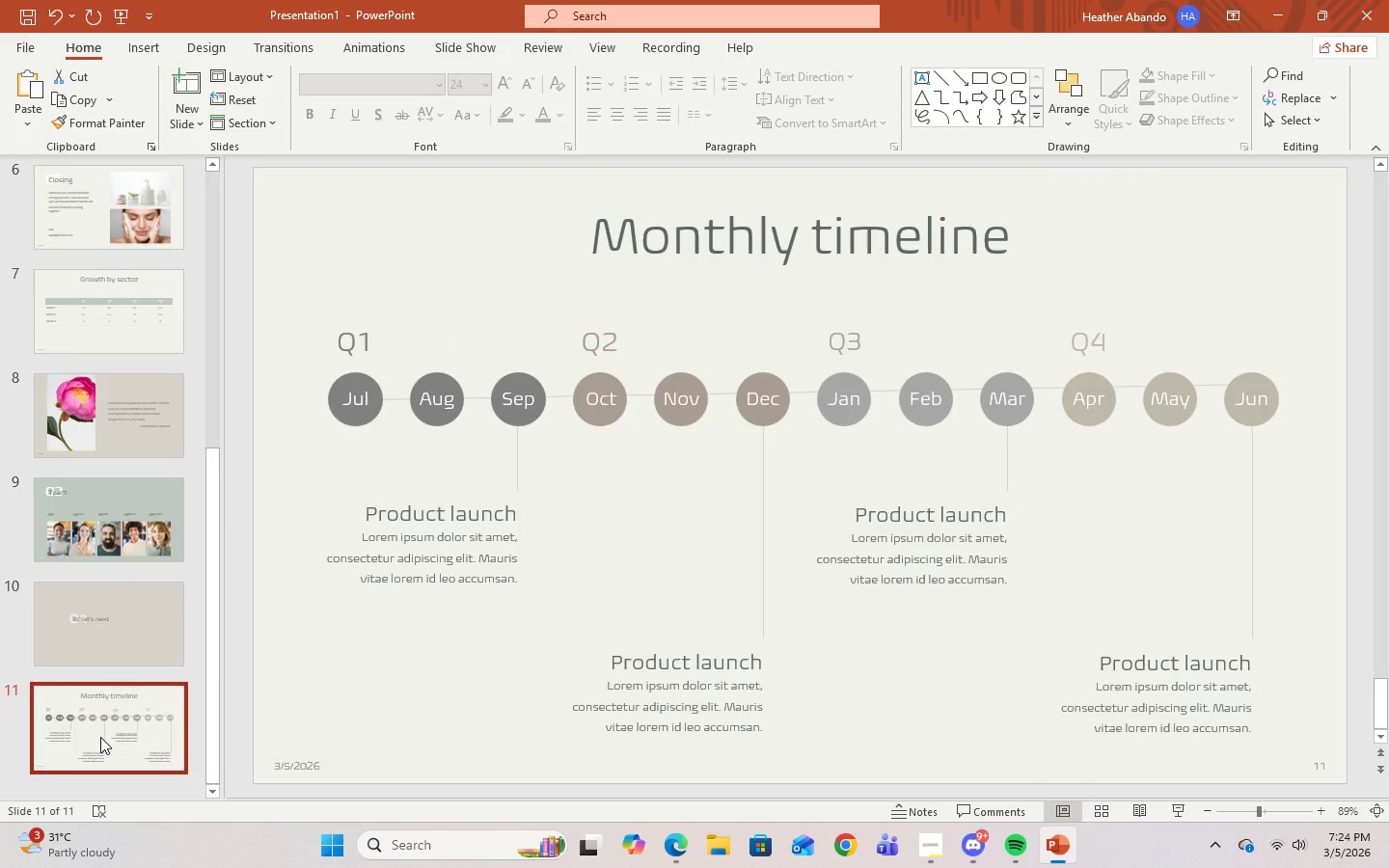 
key(Delete)
 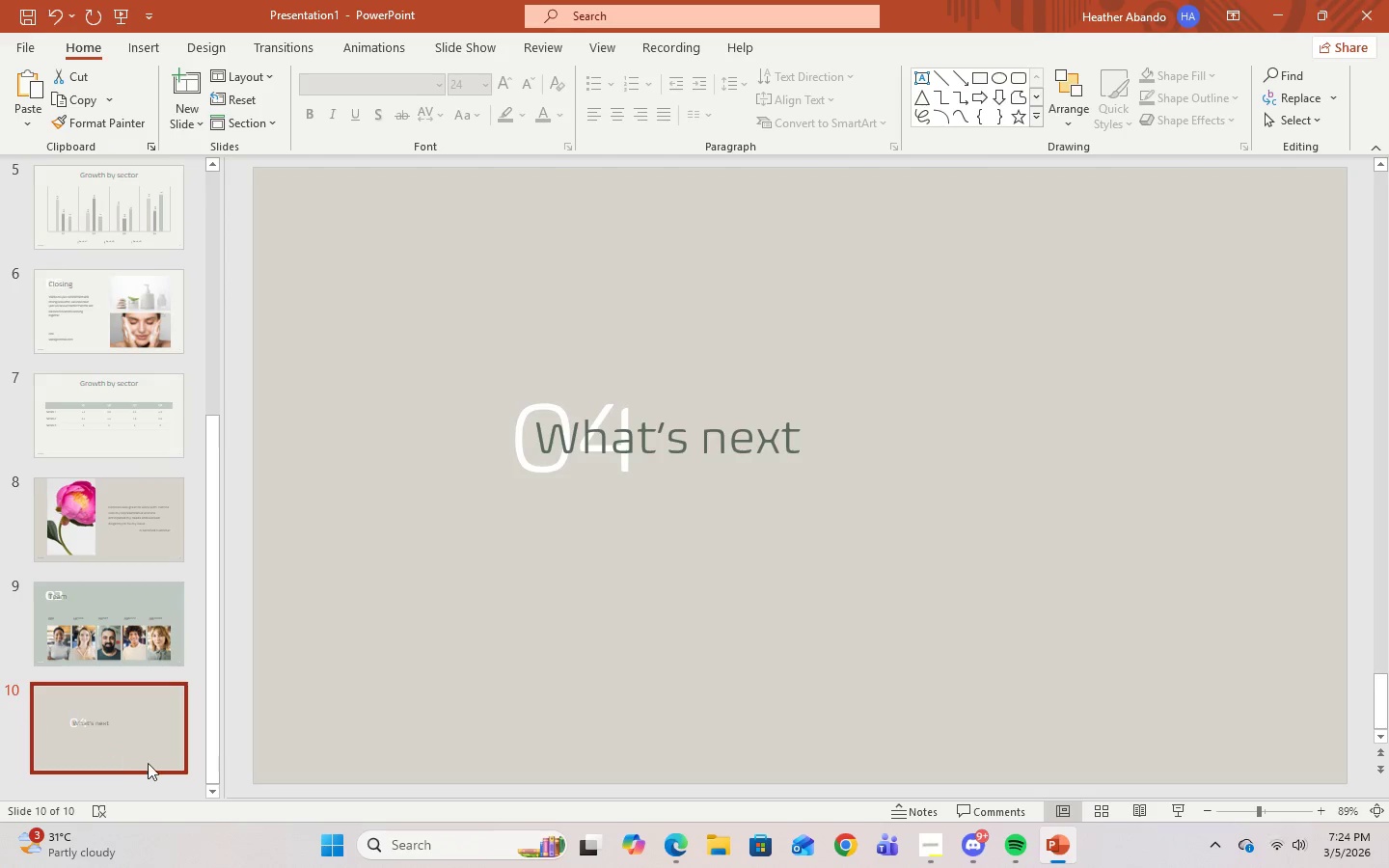 
key(Delete)
 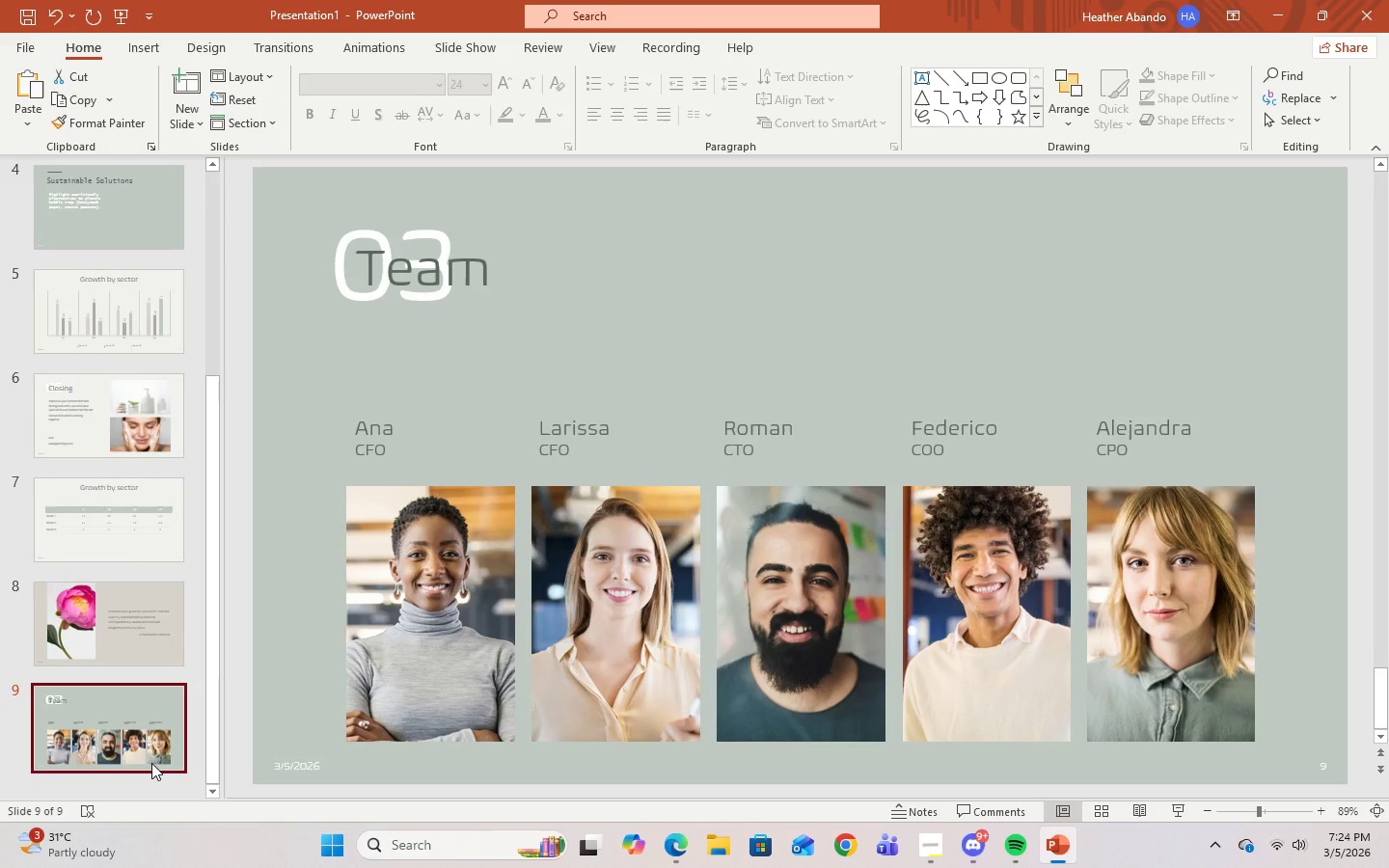 
key(Delete)
 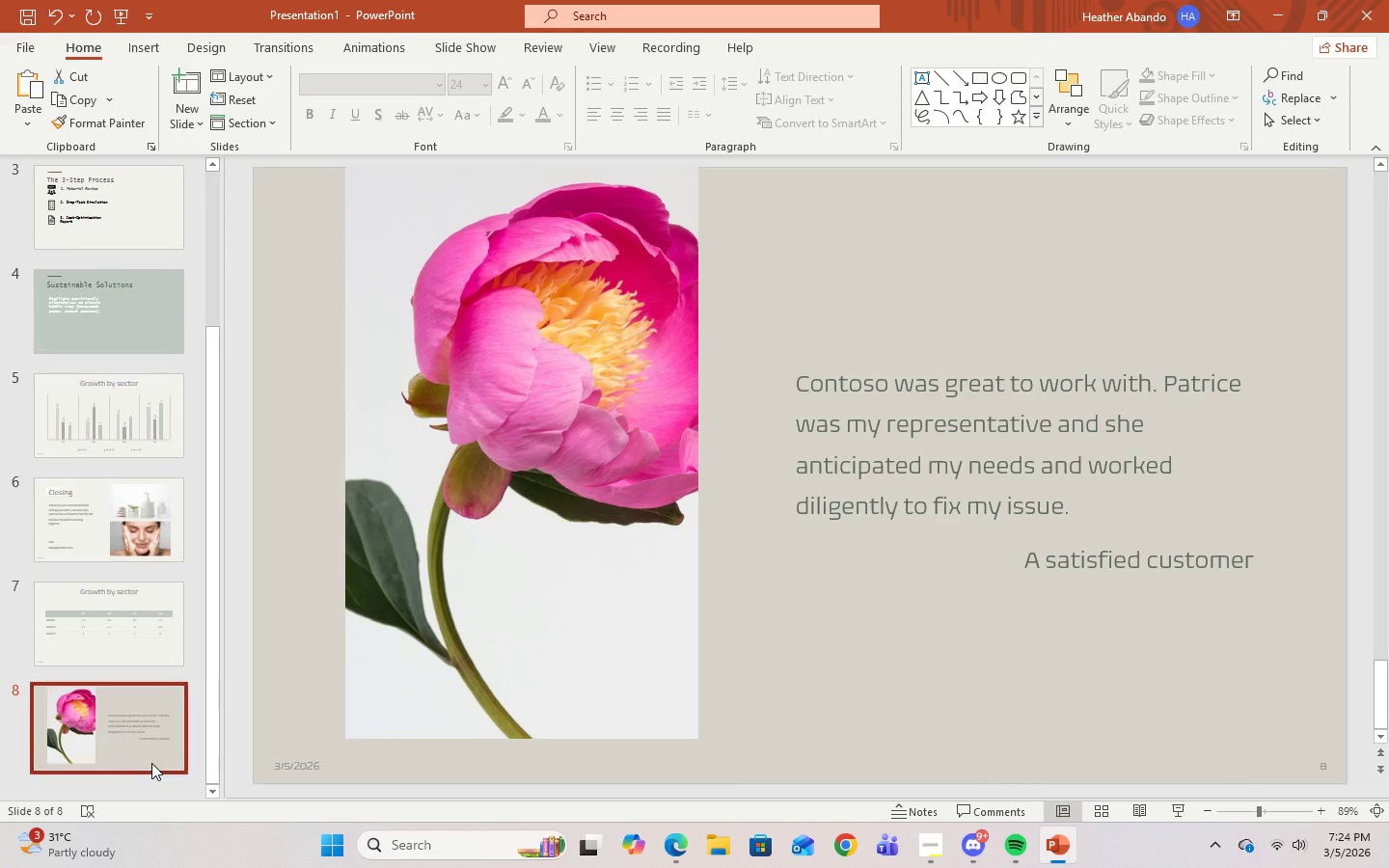 
key(Delete)
 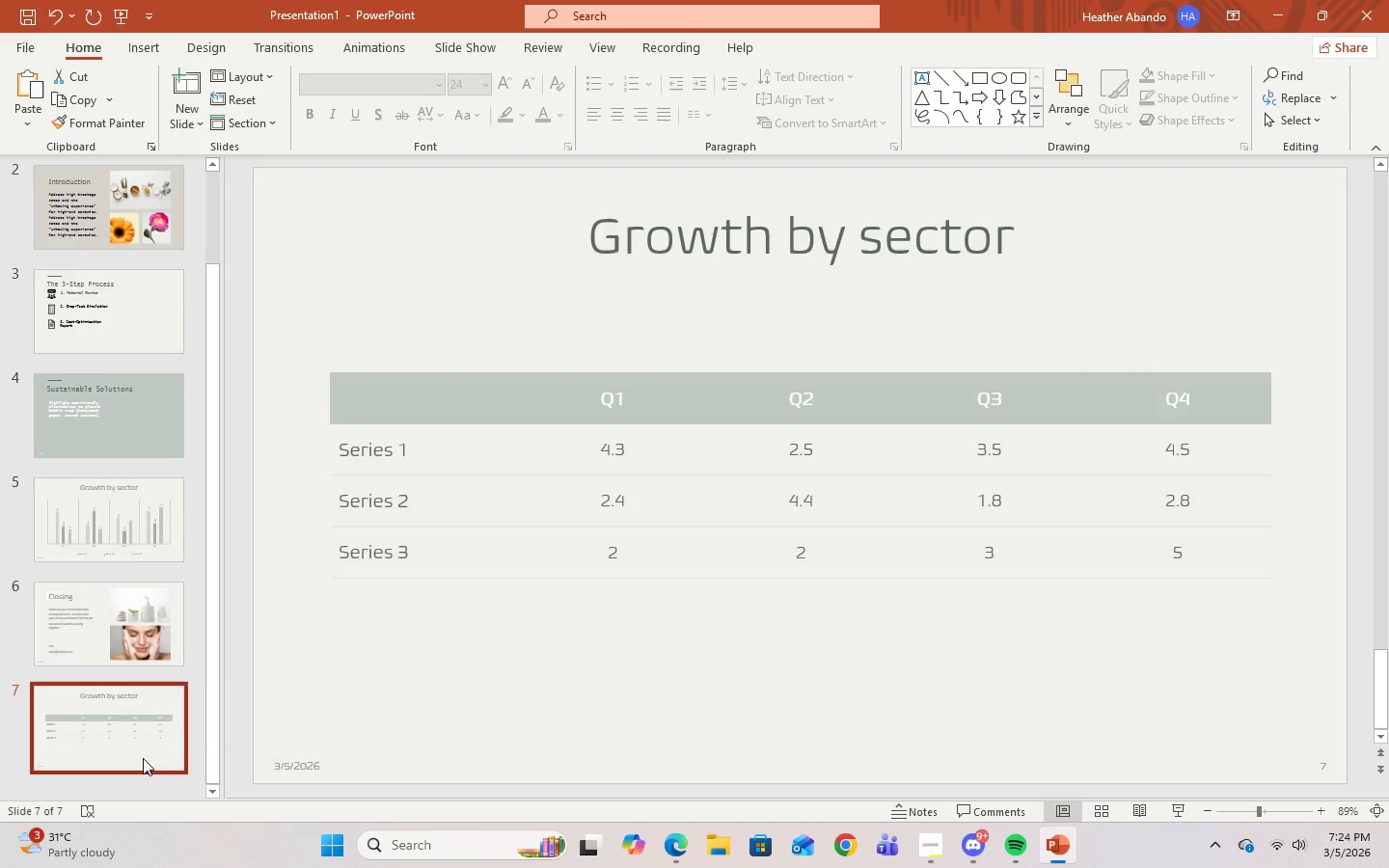 
key(Delete)
 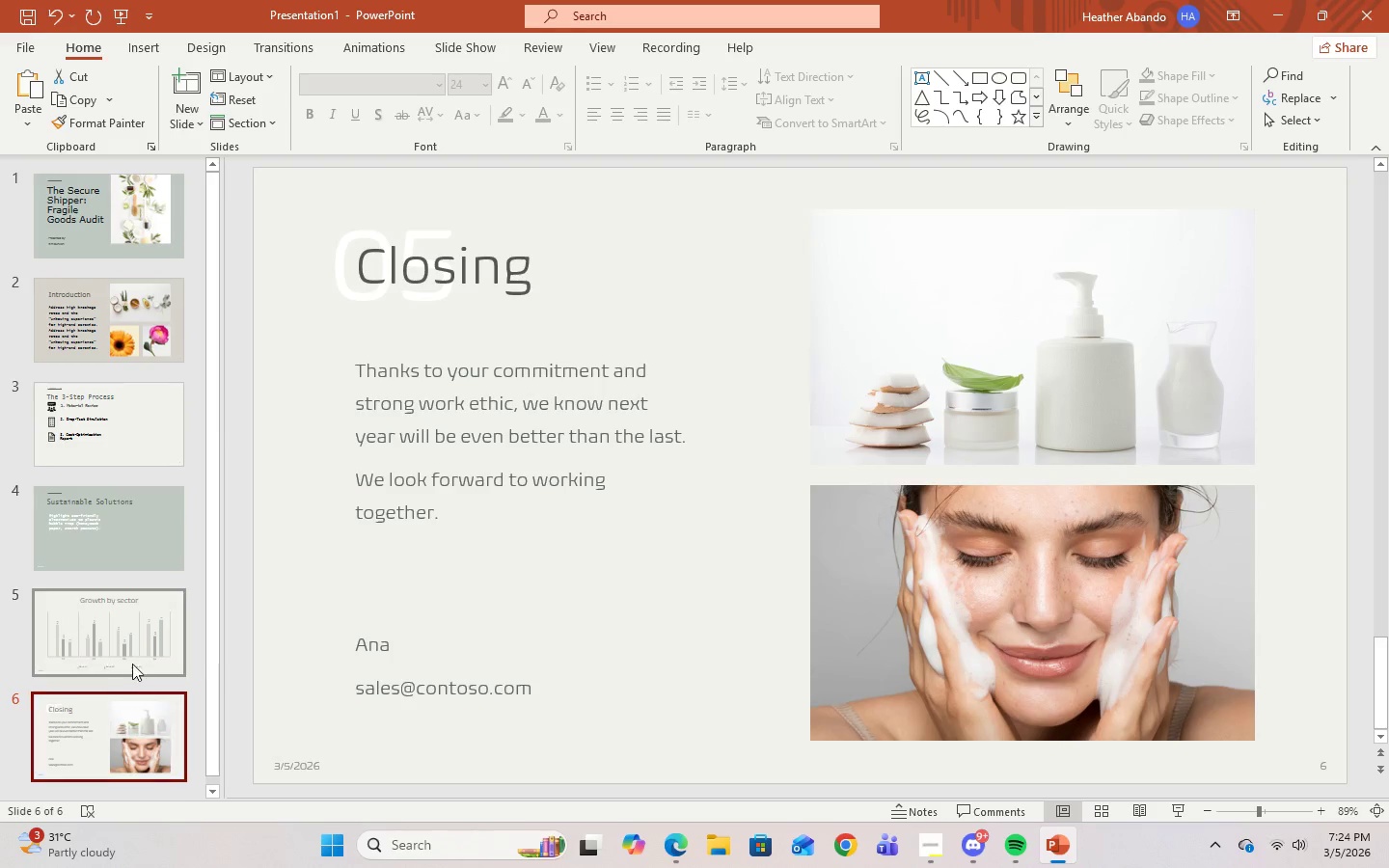 
scroll: coordinate [133, 639], scroll_direction: up, amount: 8.0
 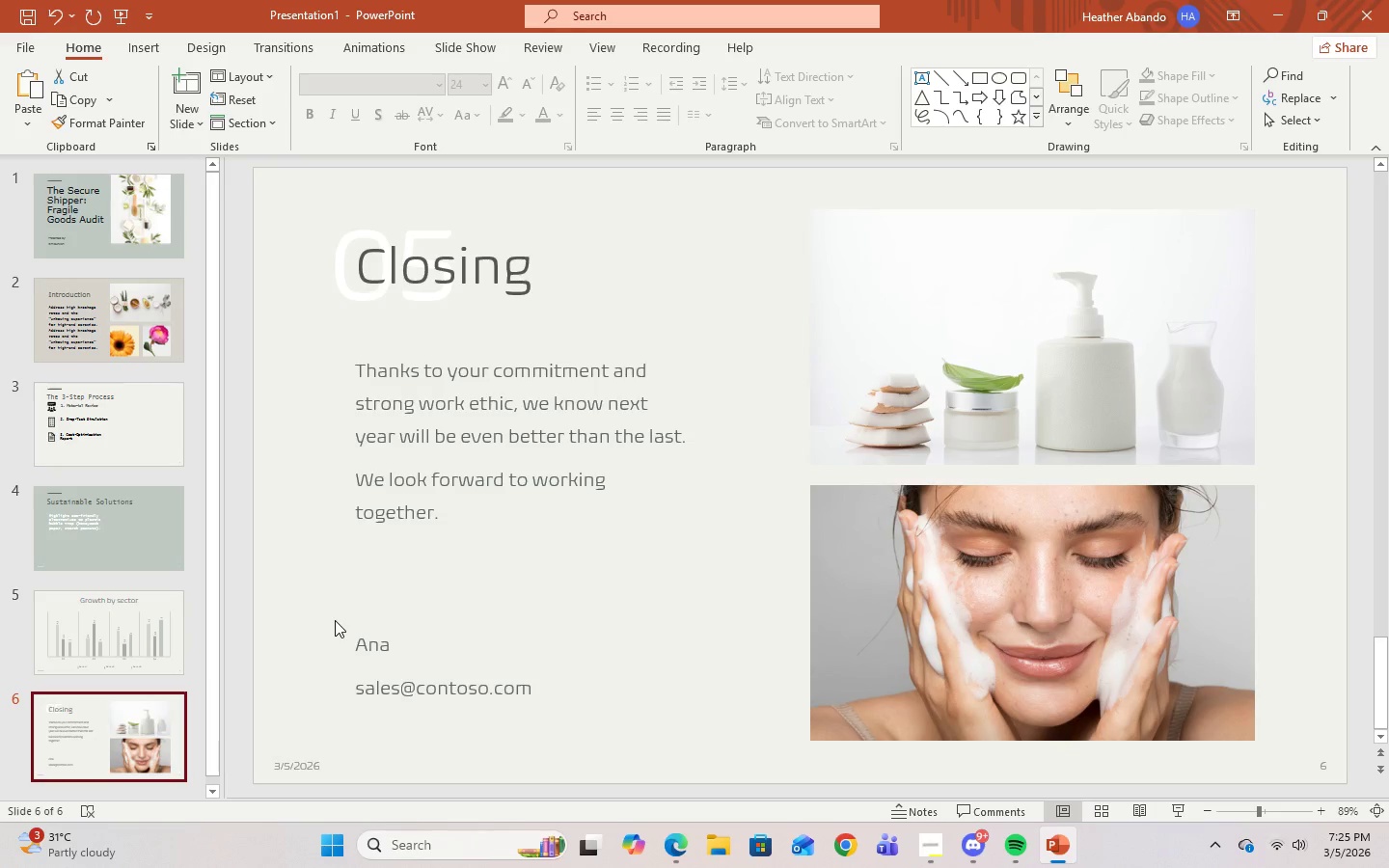 
wait(12.01)
 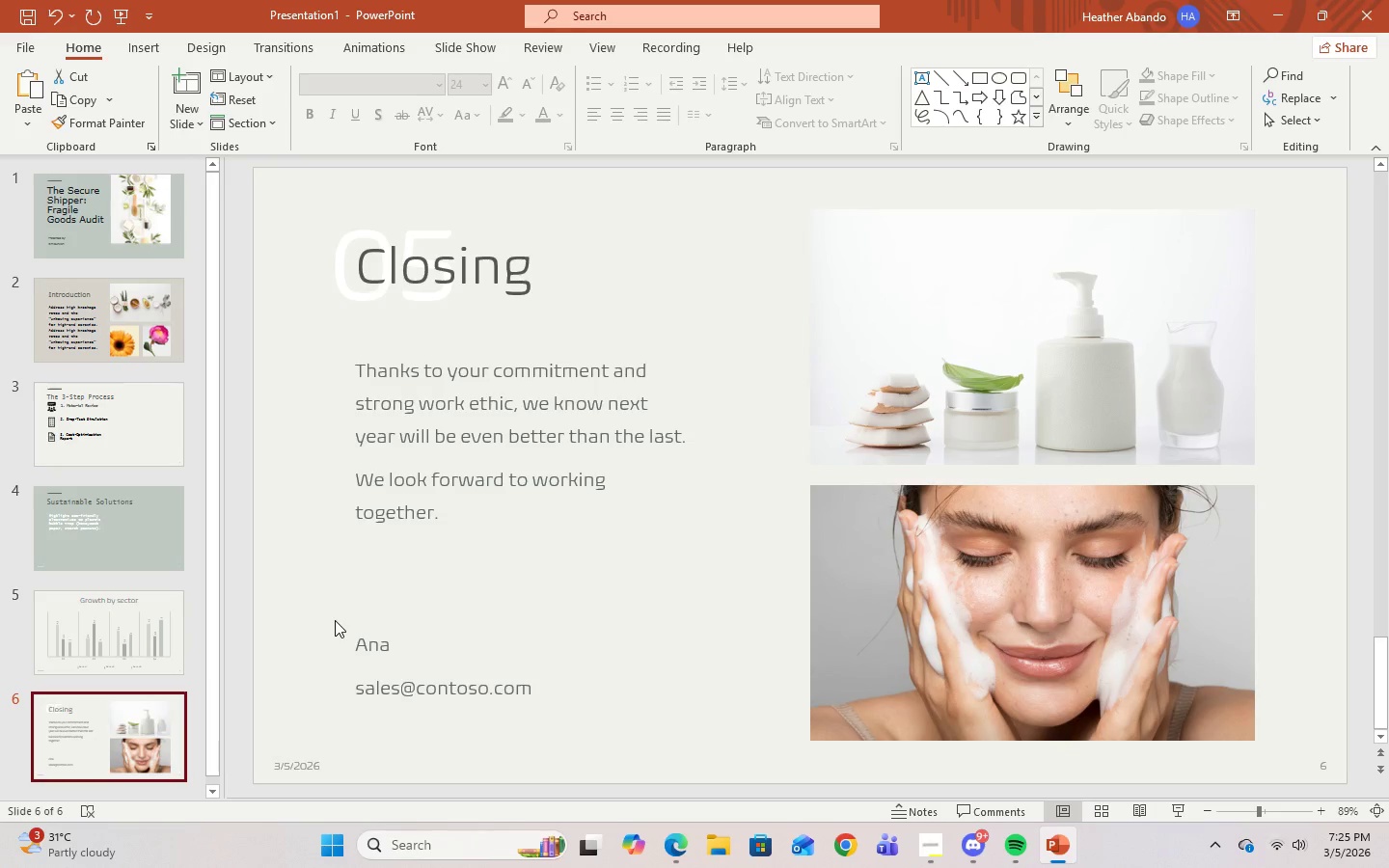 
left_click([85, 408])
 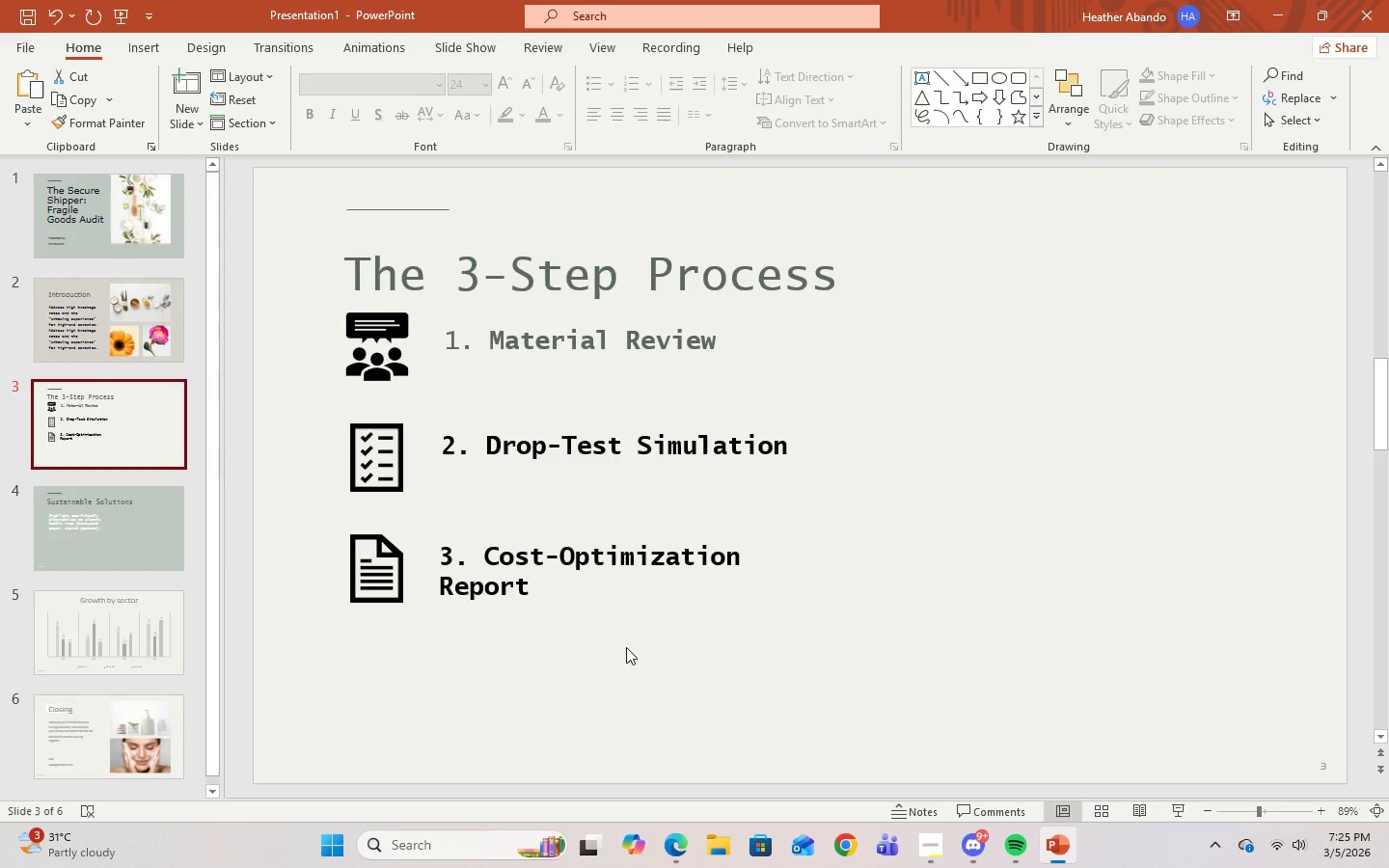 
left_click([569, 583])
 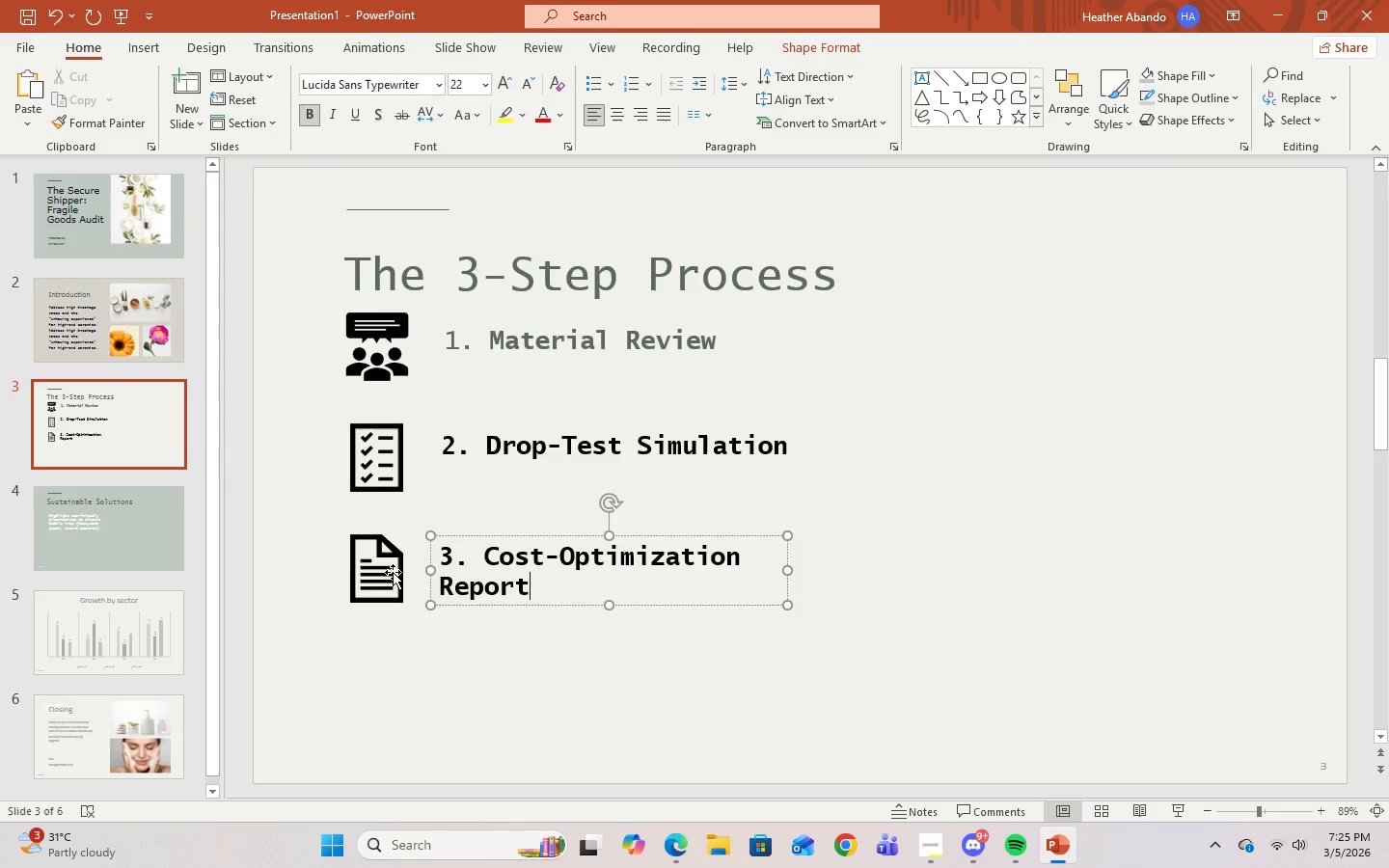 
left_click([393, 572])
 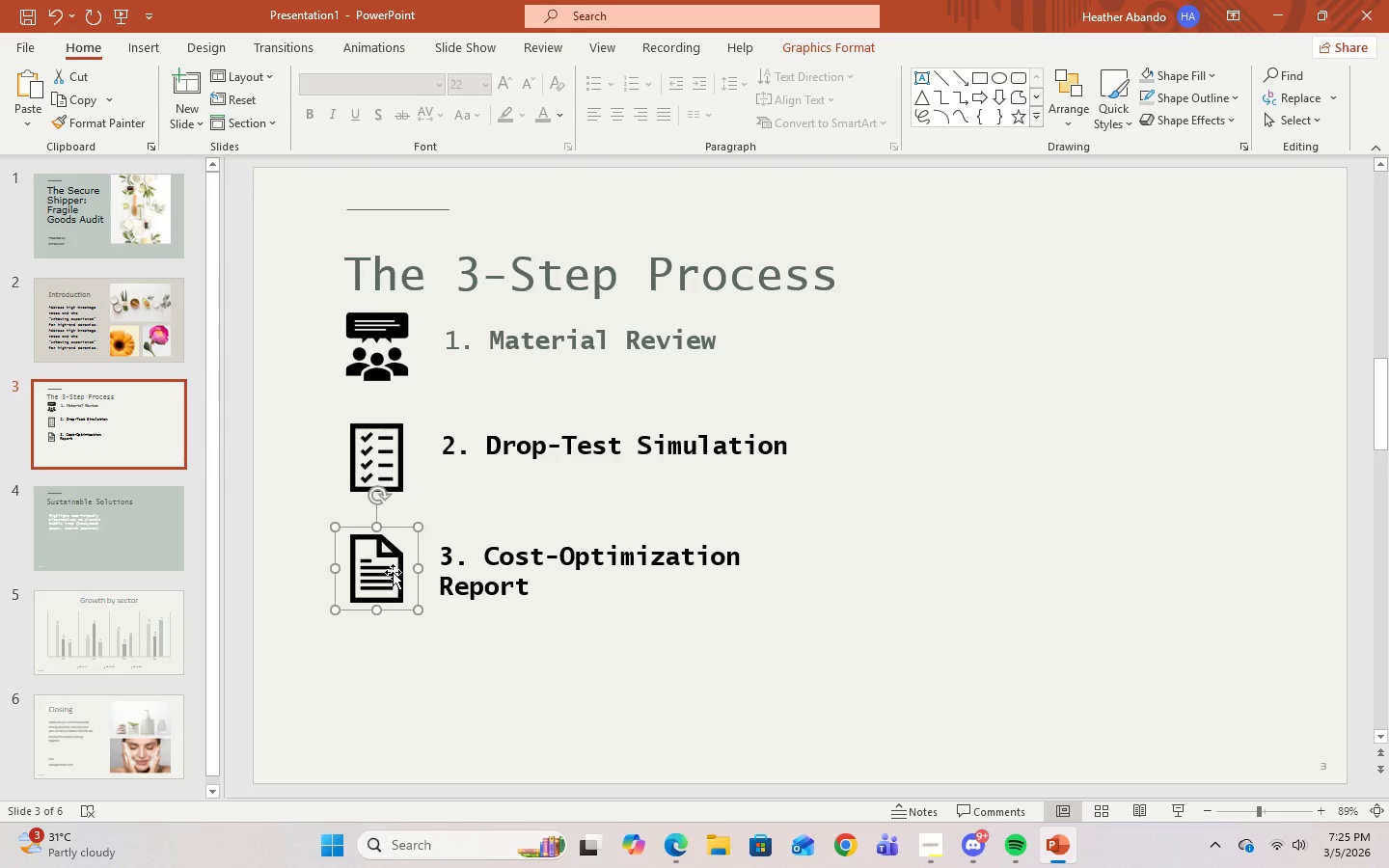 
hold_key(key=ShiftLeft, duration=0.84)
left_click([512, 571])
 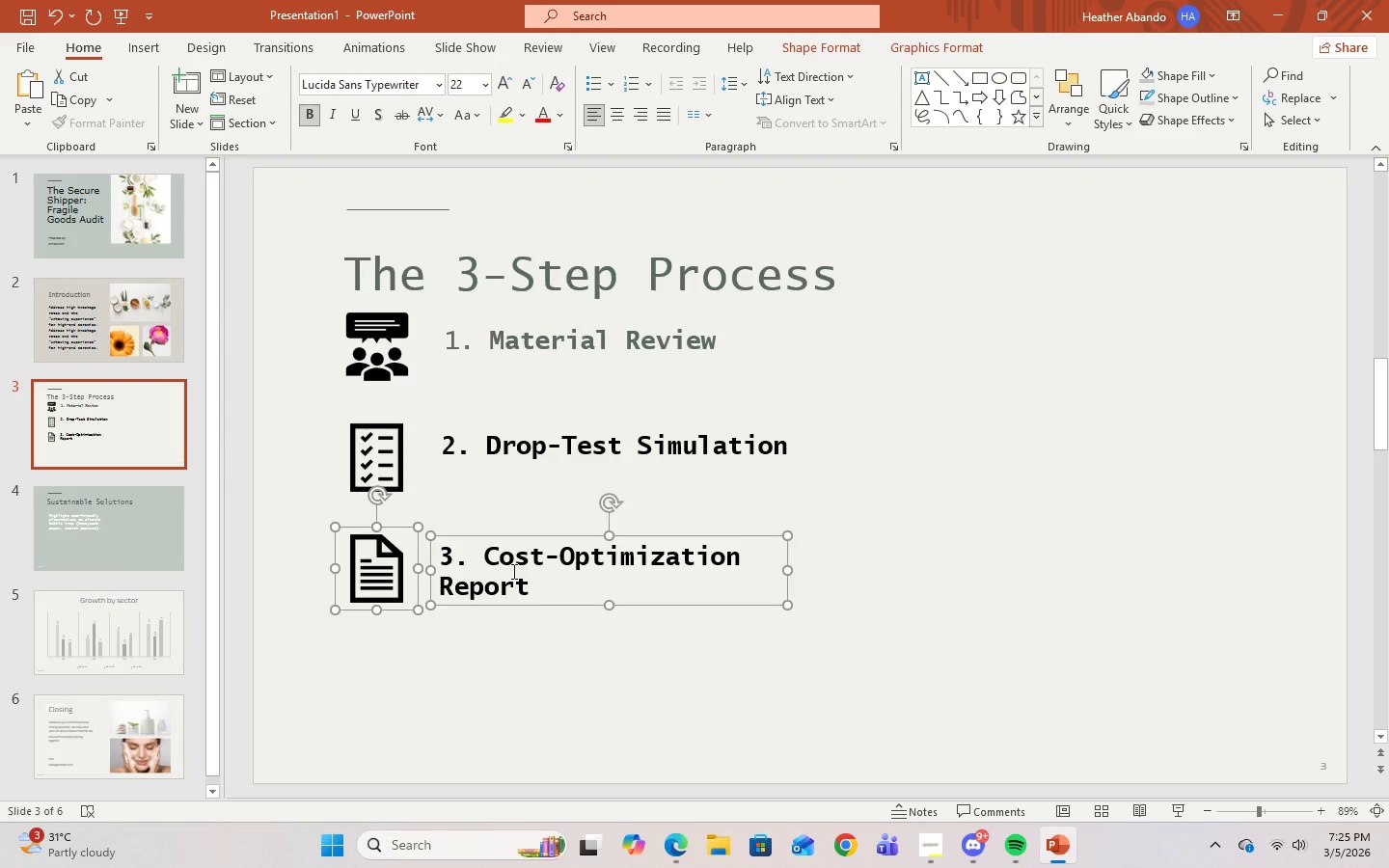 
left_click([891, 678])
 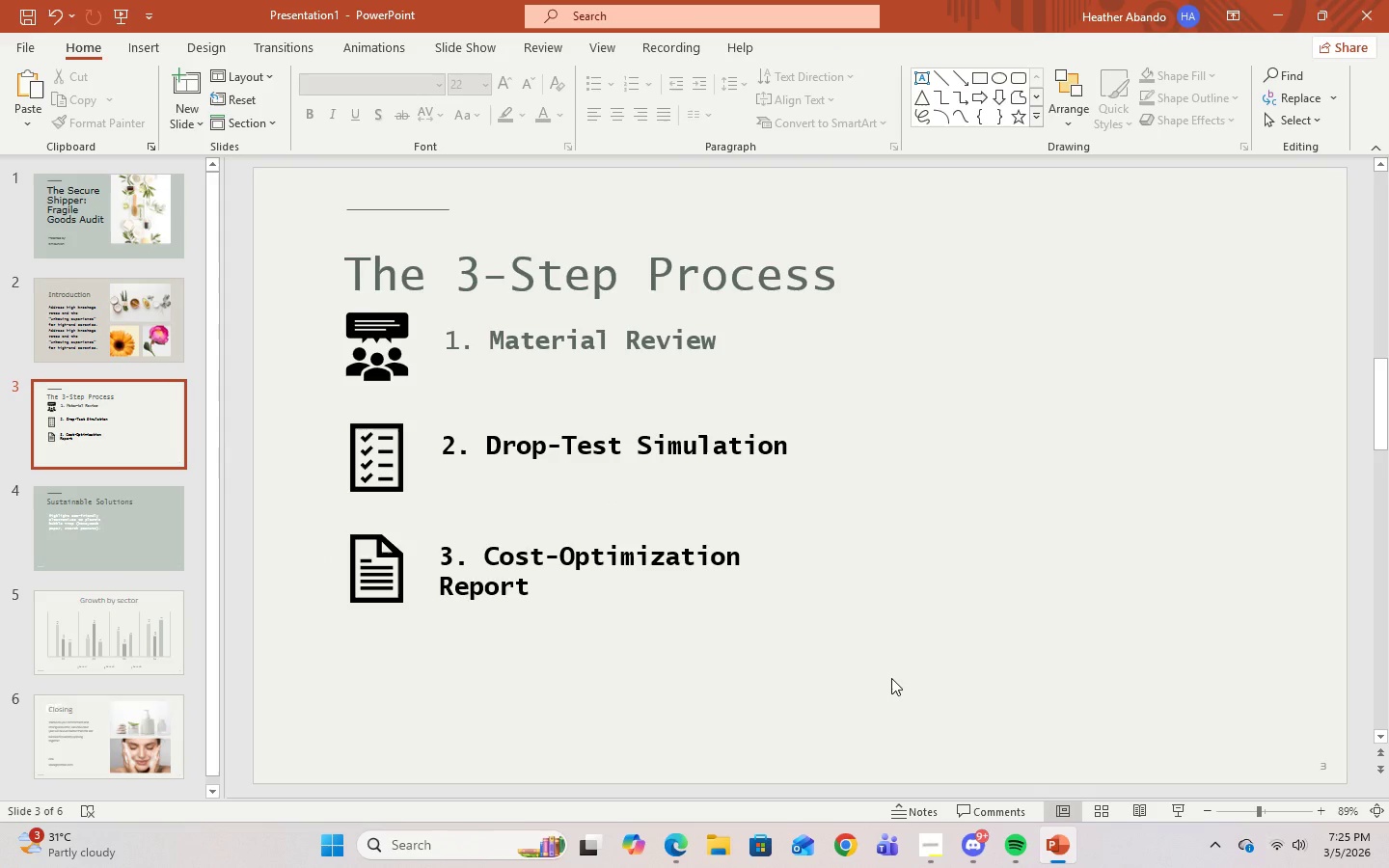 
left_click([608, 291])
 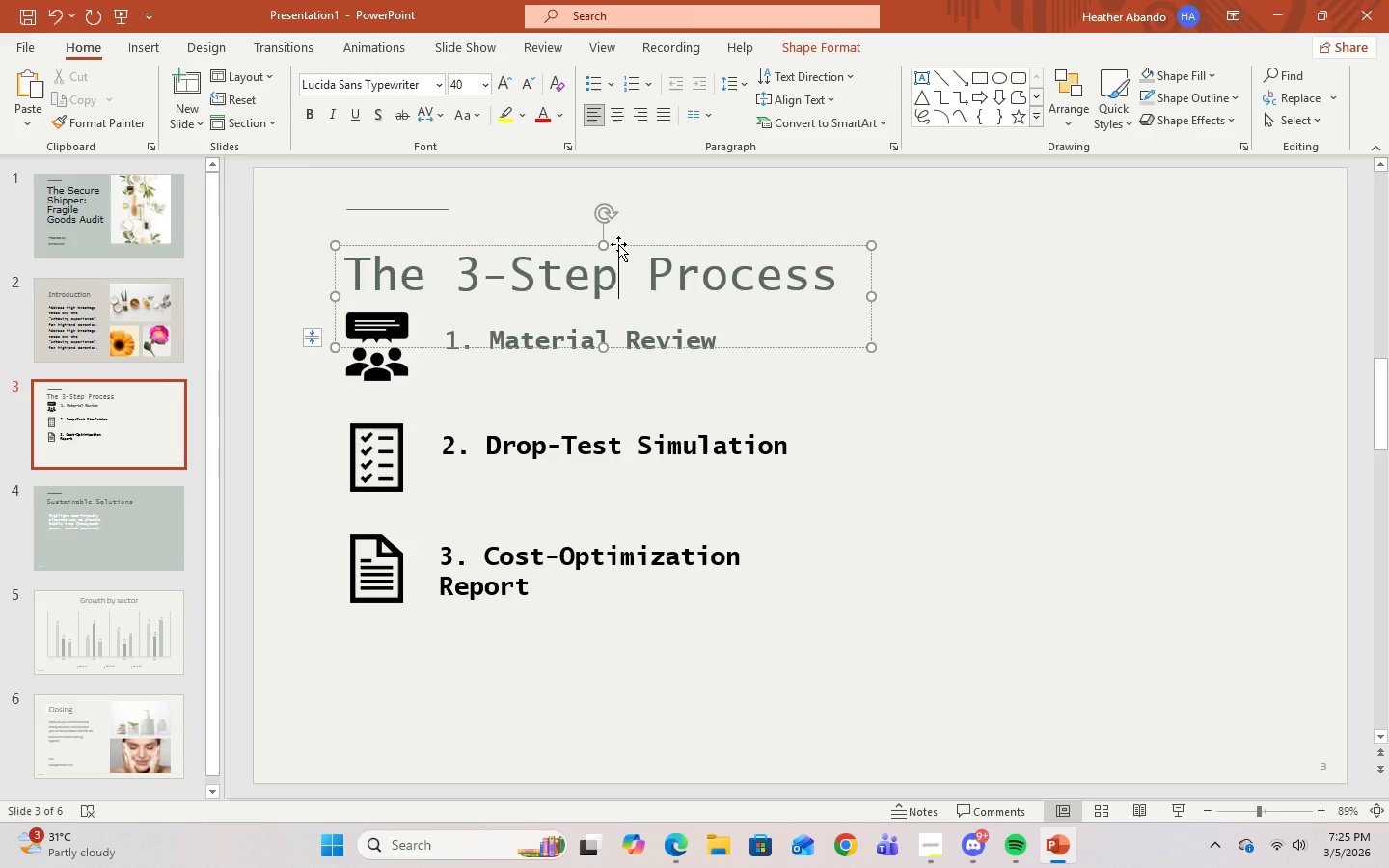 
left_click_drag(start_coordinate=[618, 244], to_coordinate=[619, 222])
 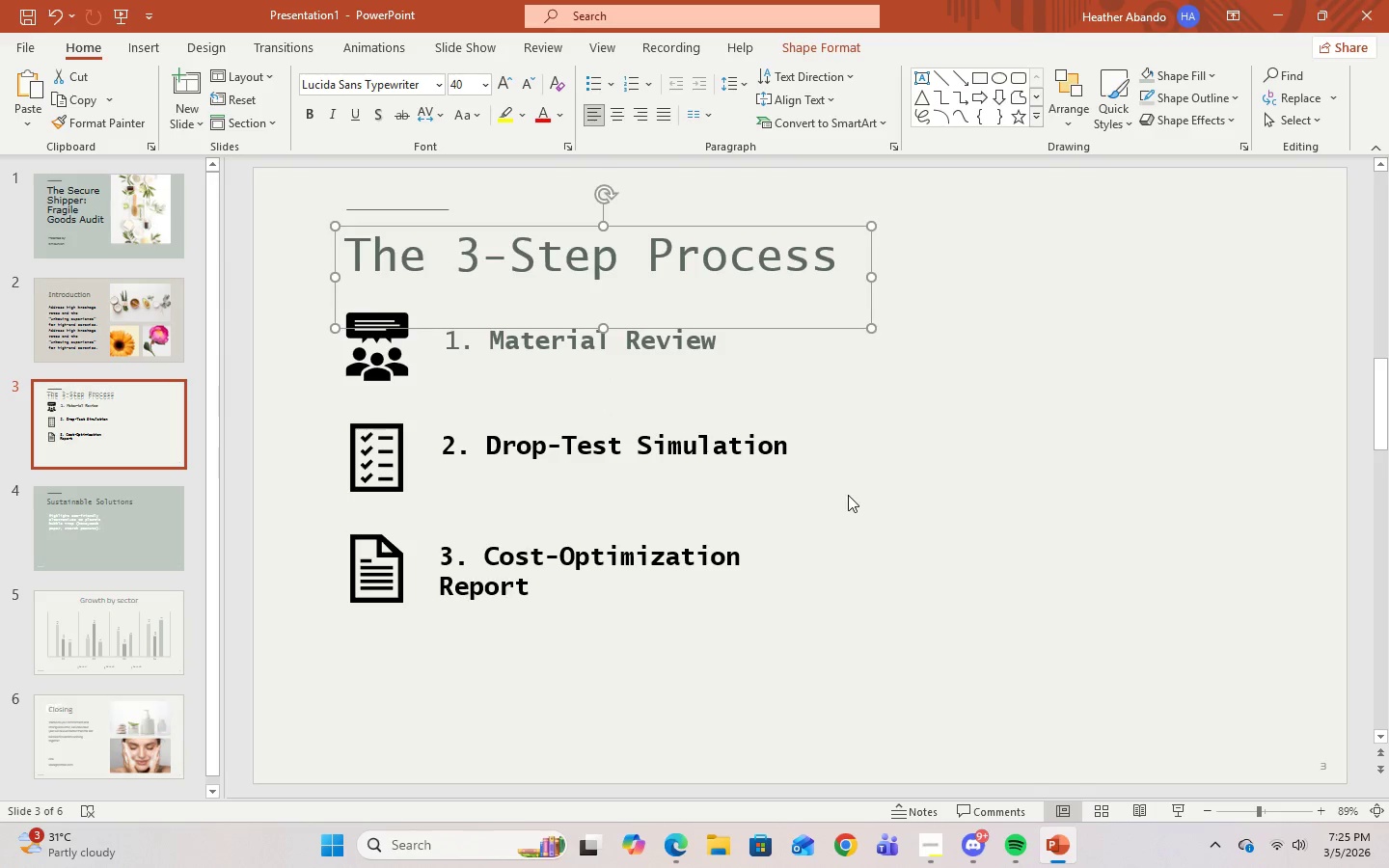 
left_click([848, 495])
 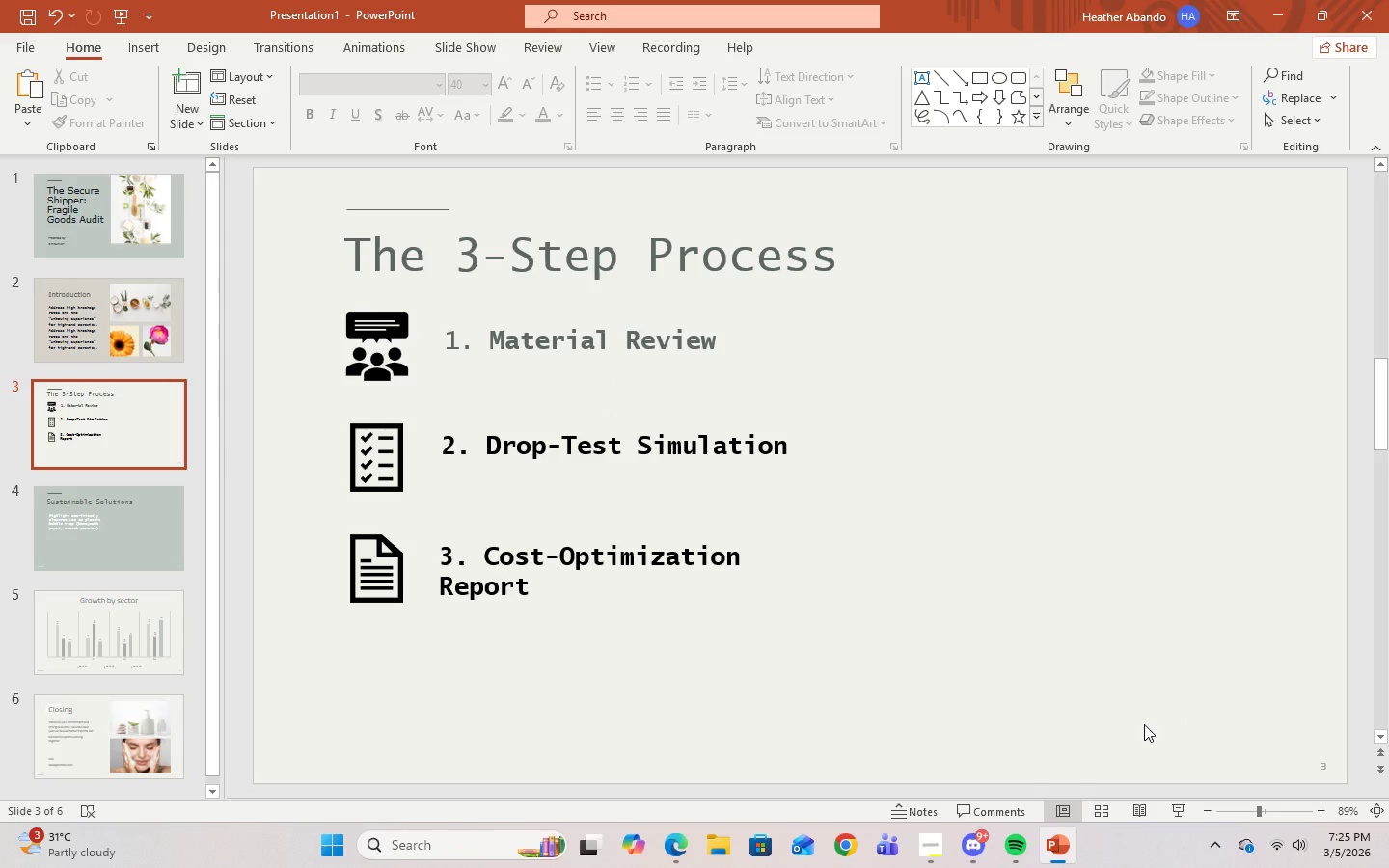 
left_click([134, 210])
 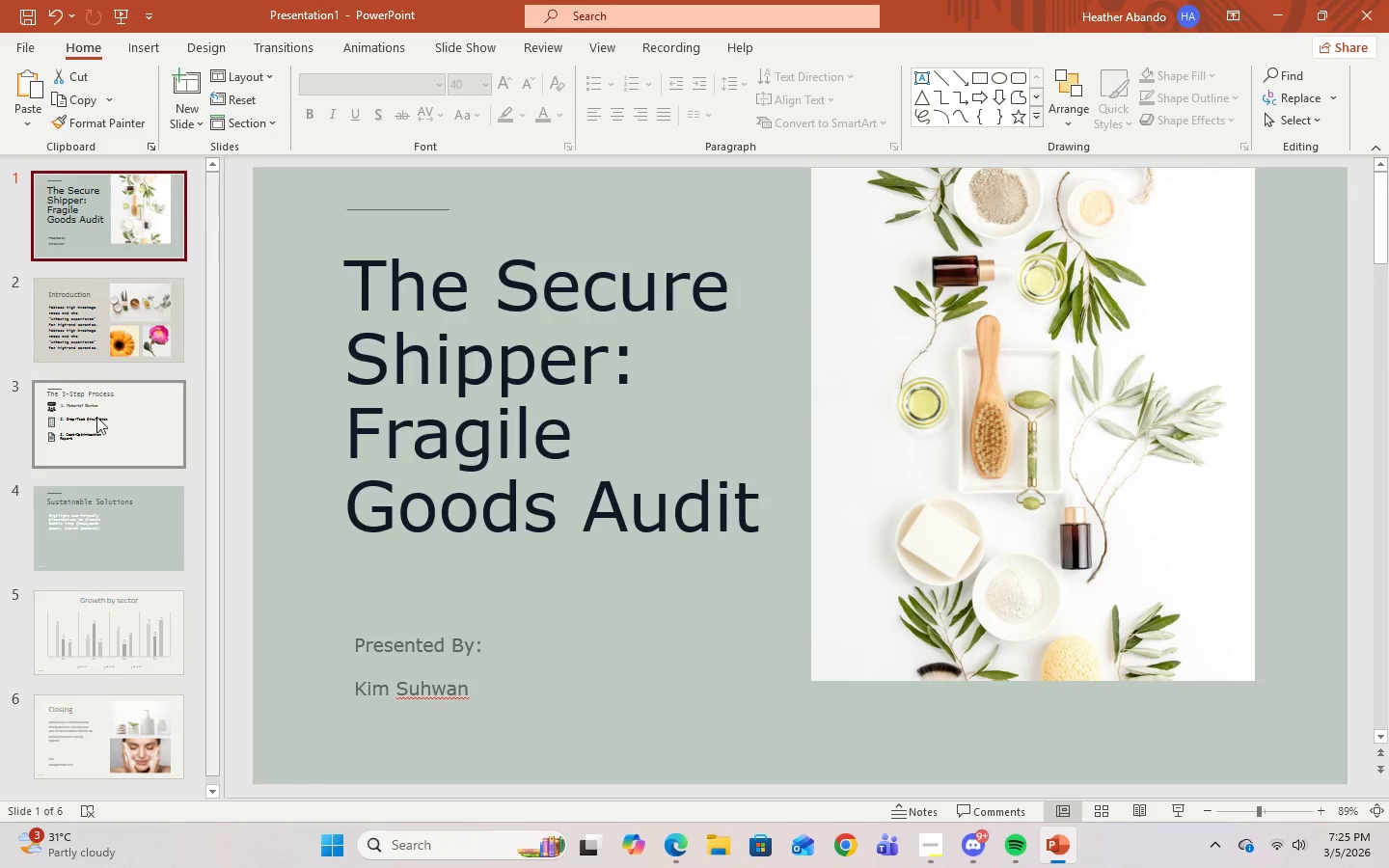 
left_click([96, 420])
 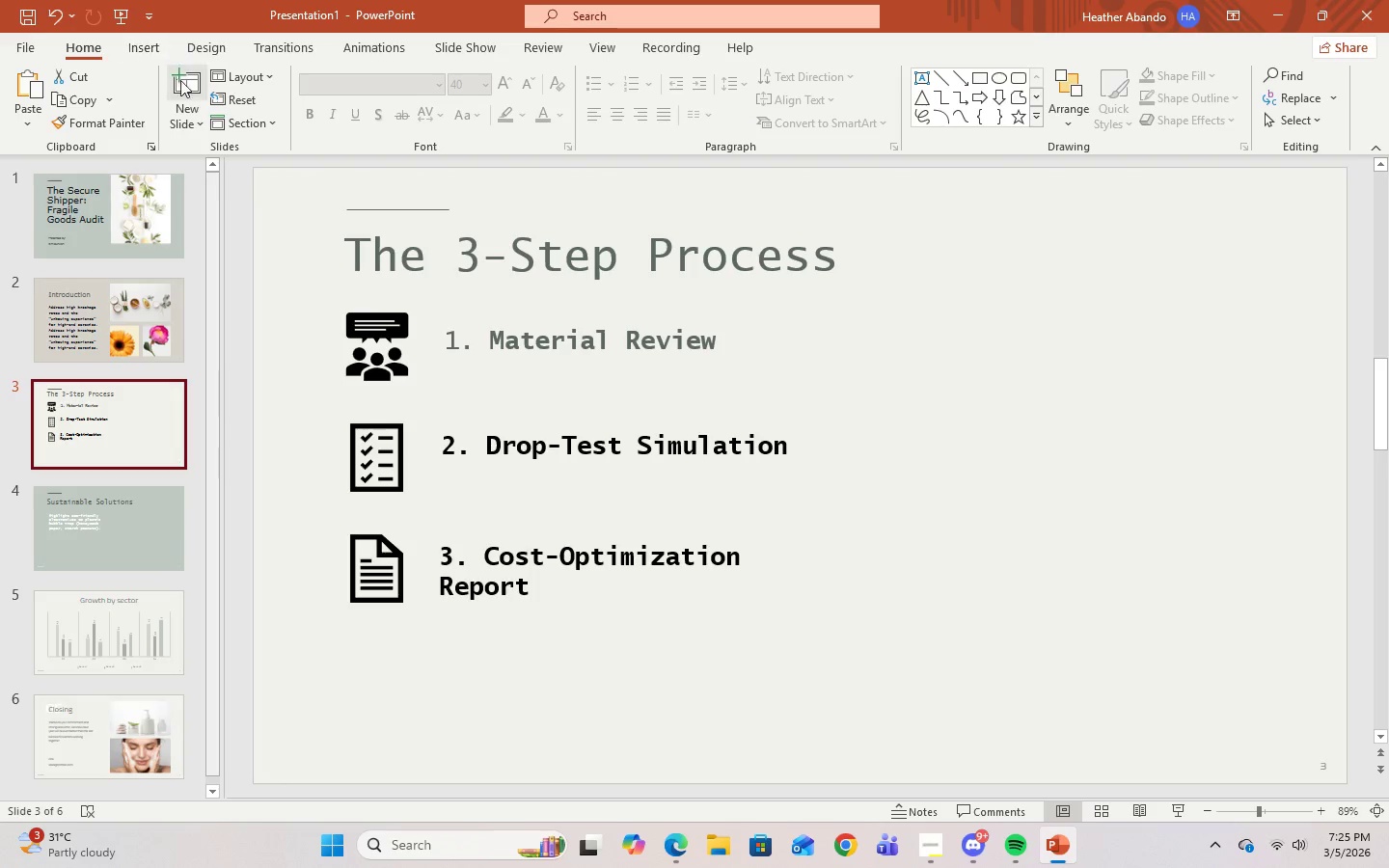 
left_click([193, 54])
 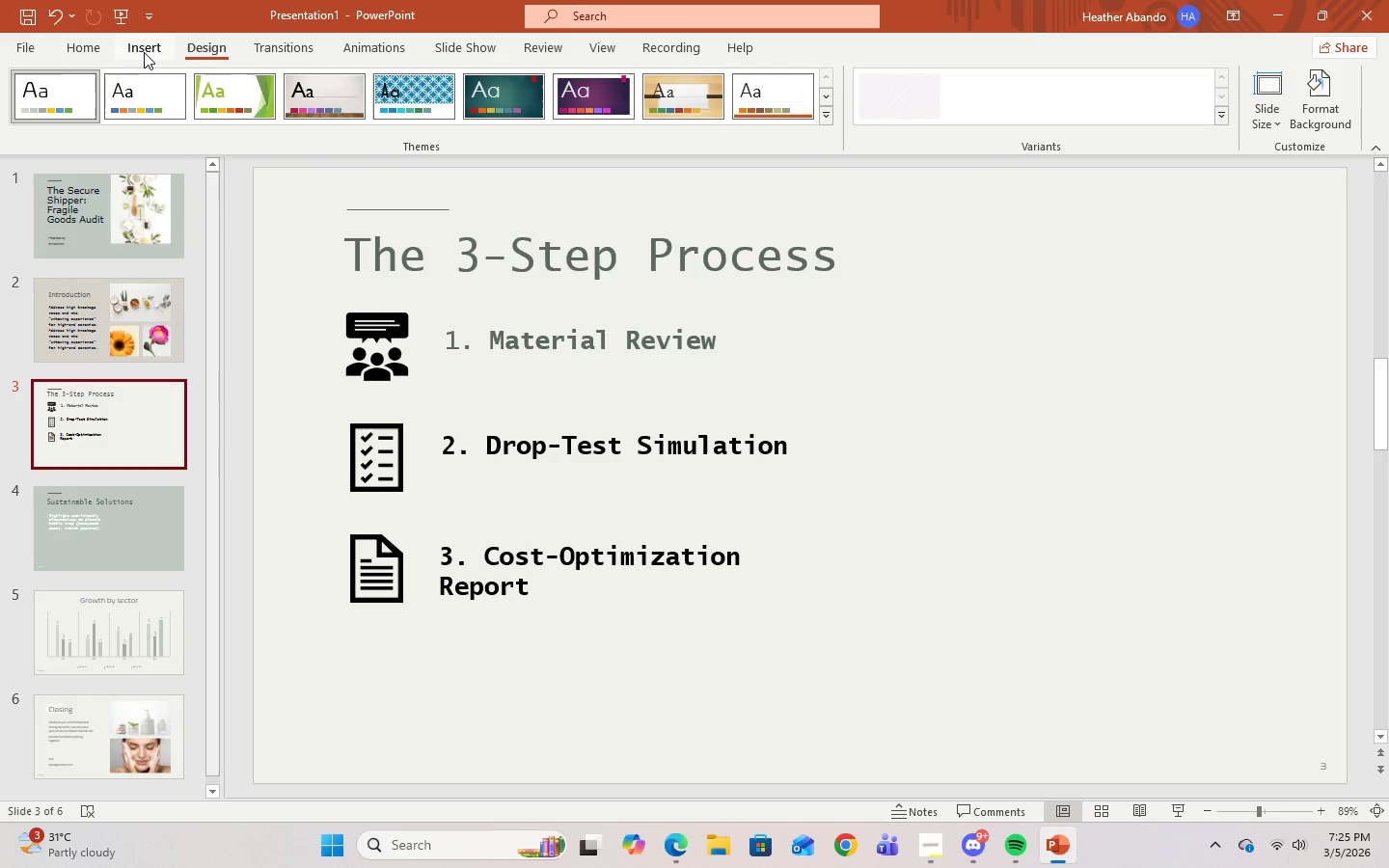 
left_click([134, 52])
 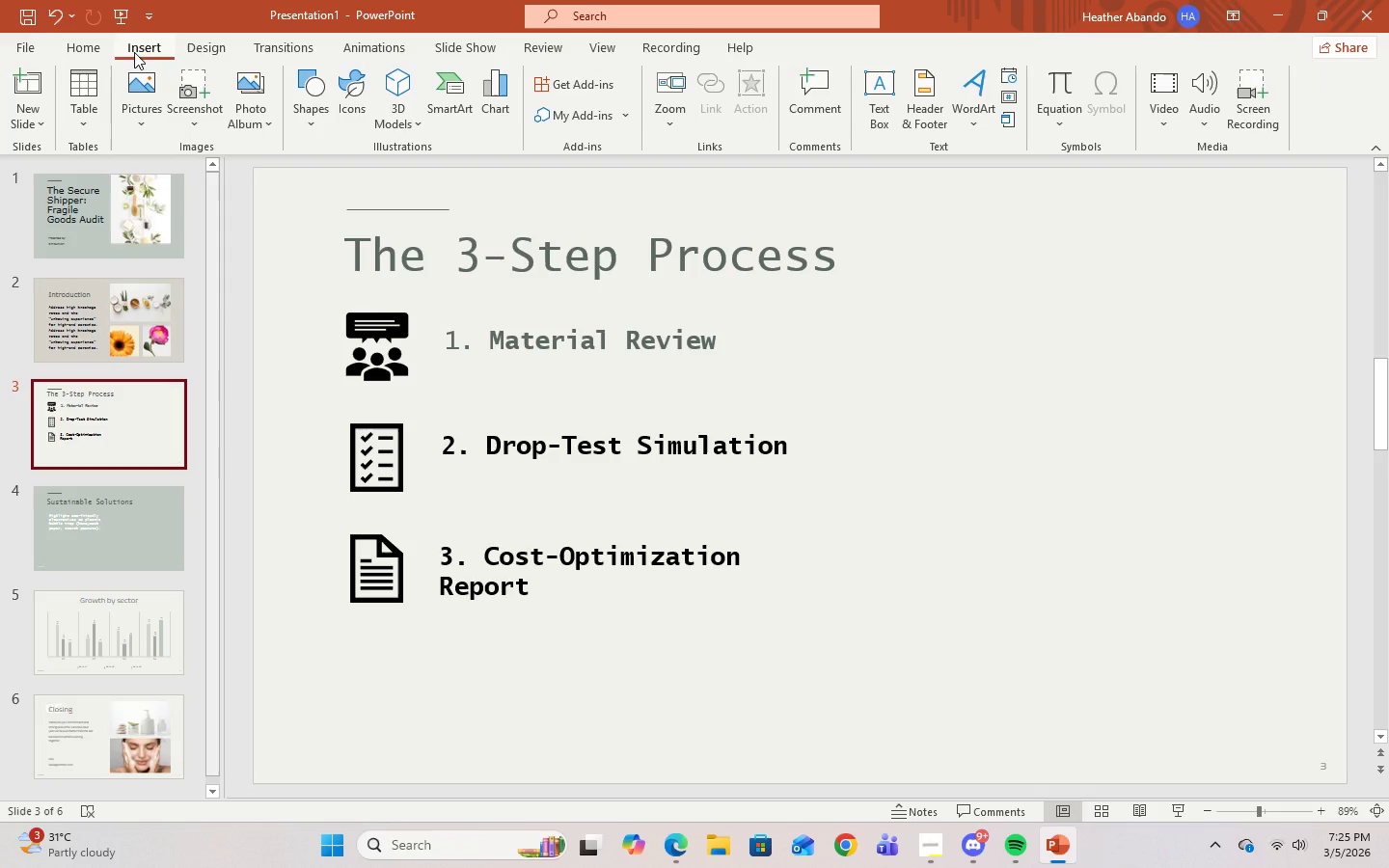 
wait(6.77)
 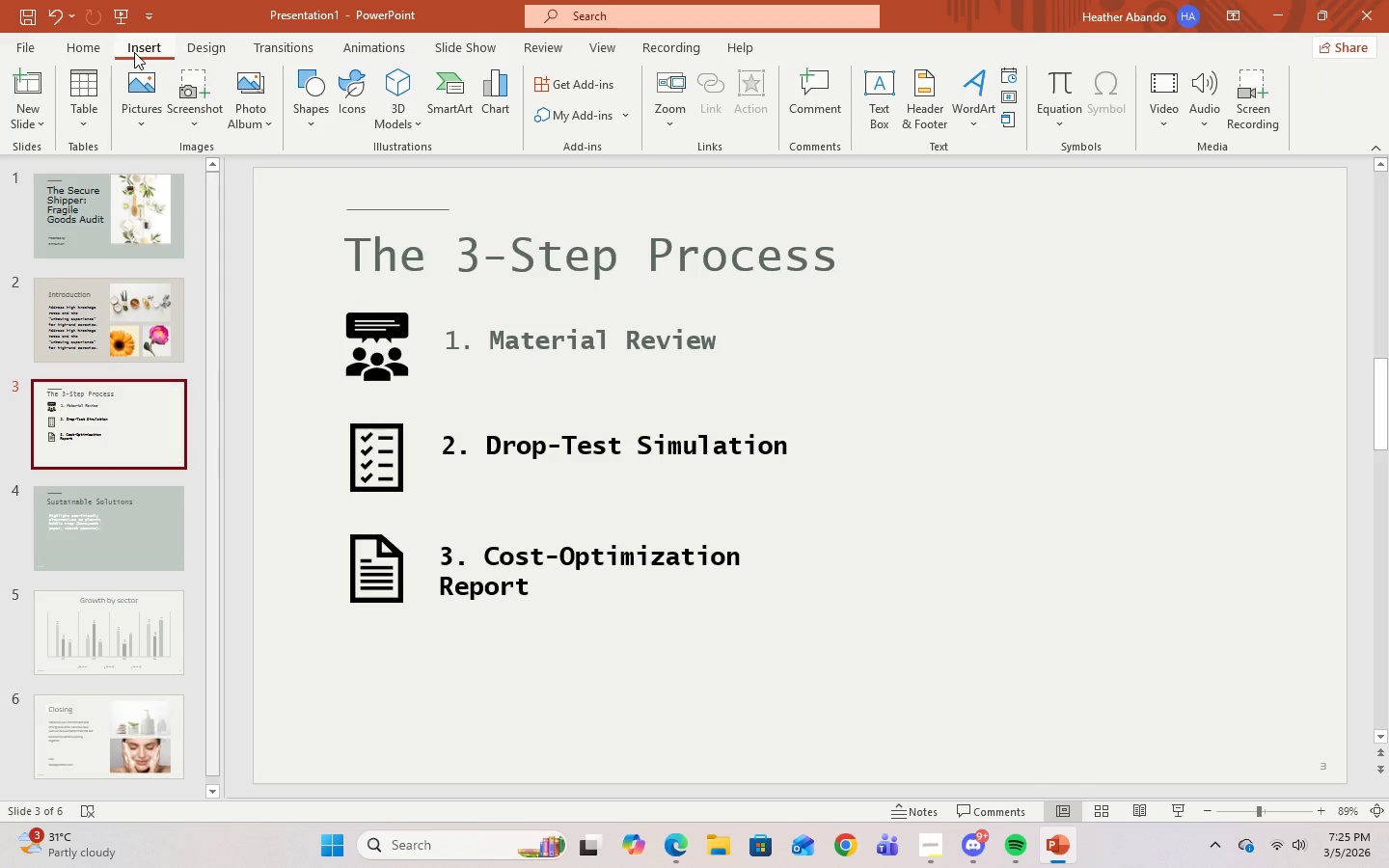 
mouse_move([256, 118])
 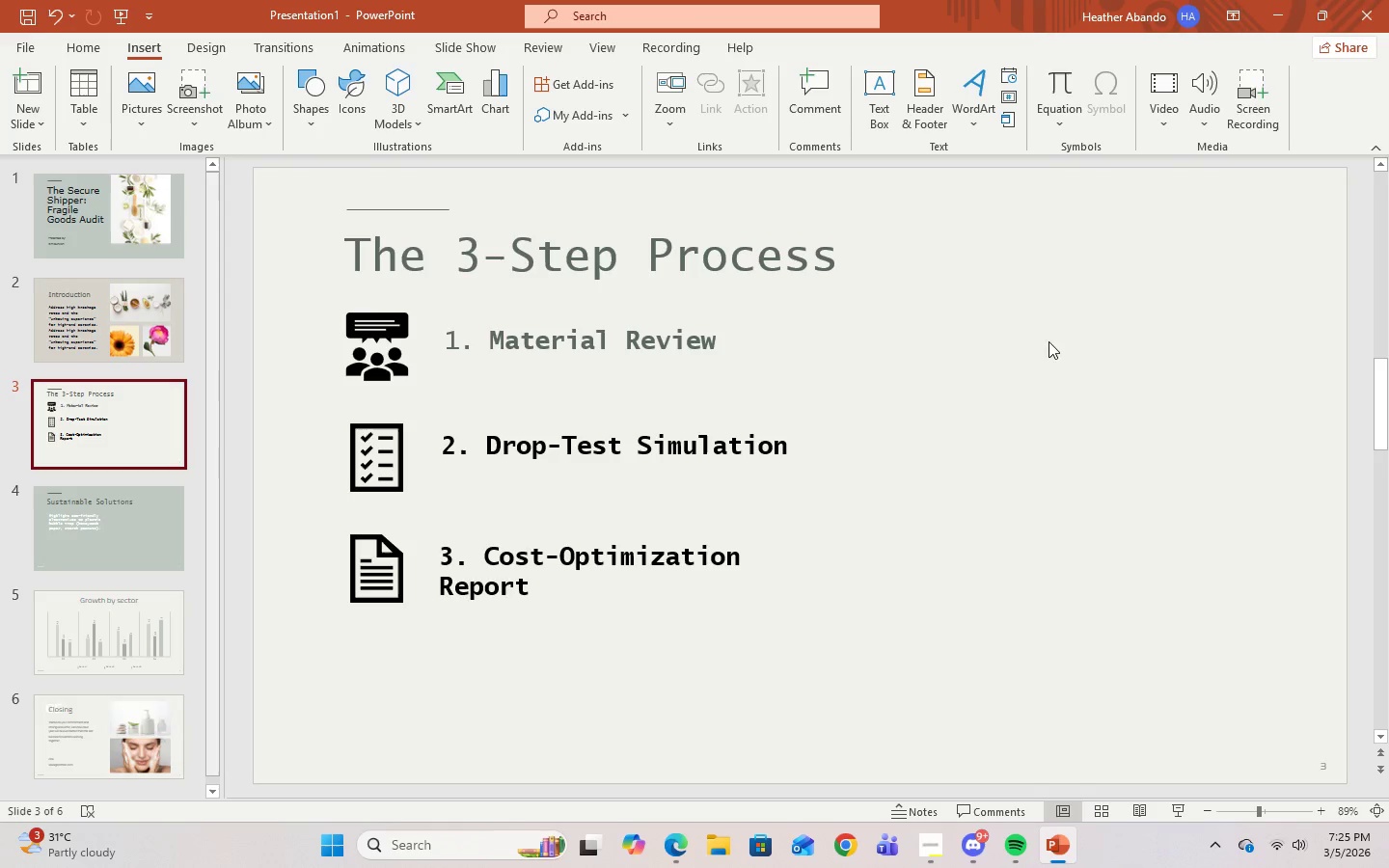 
left_click([140, 124])
 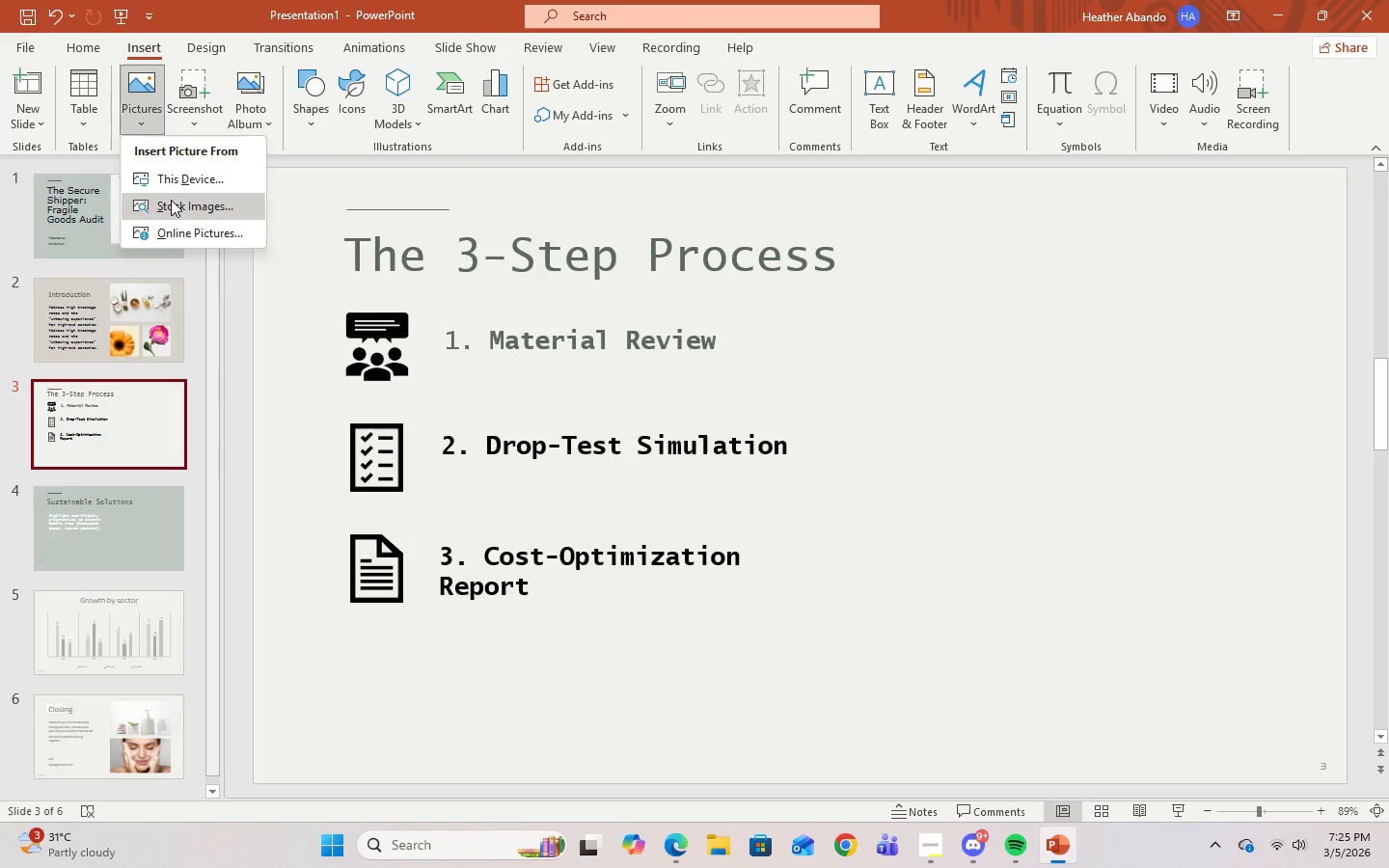 
left_click([171, 203])
 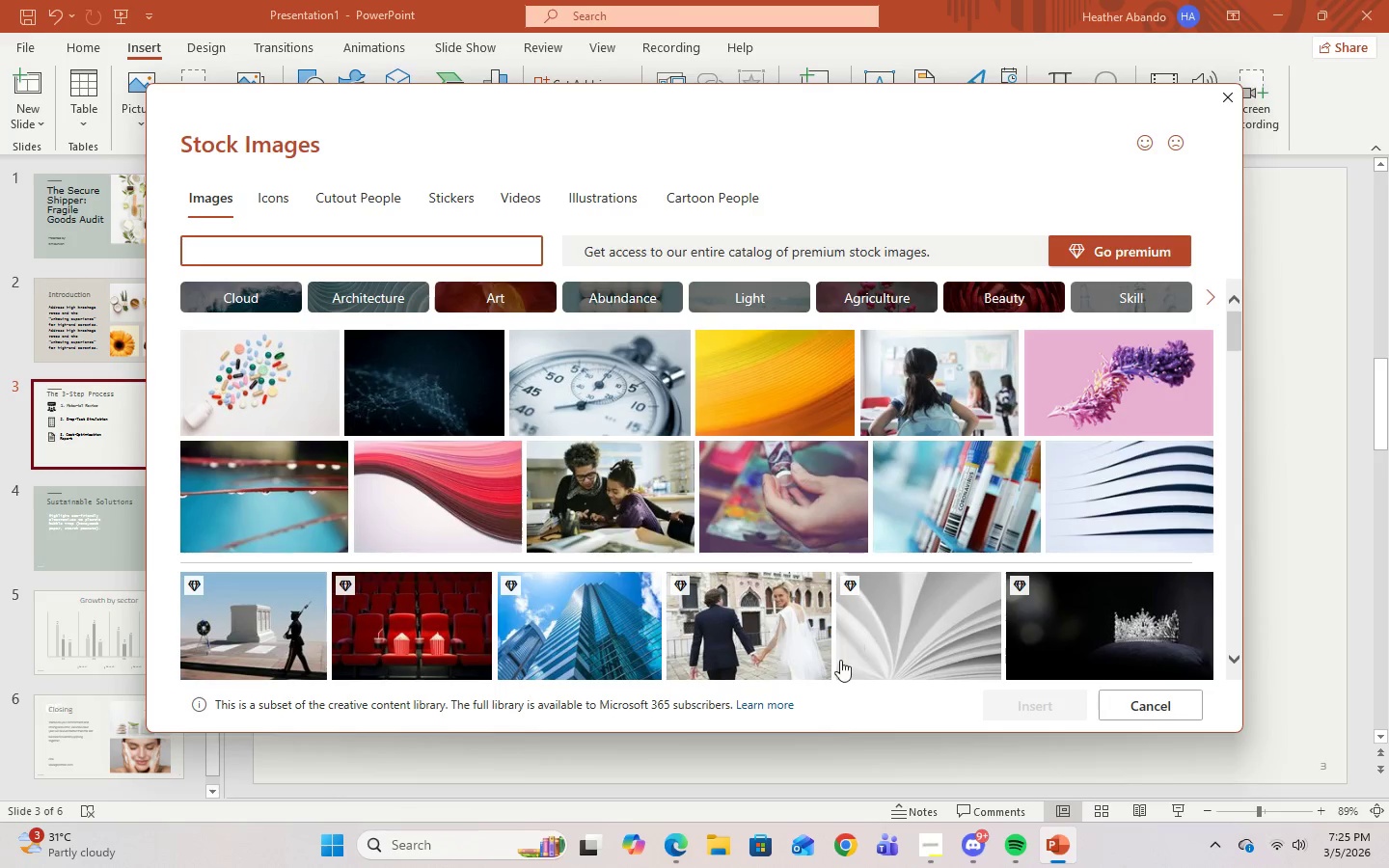 
left_click([931, 854])